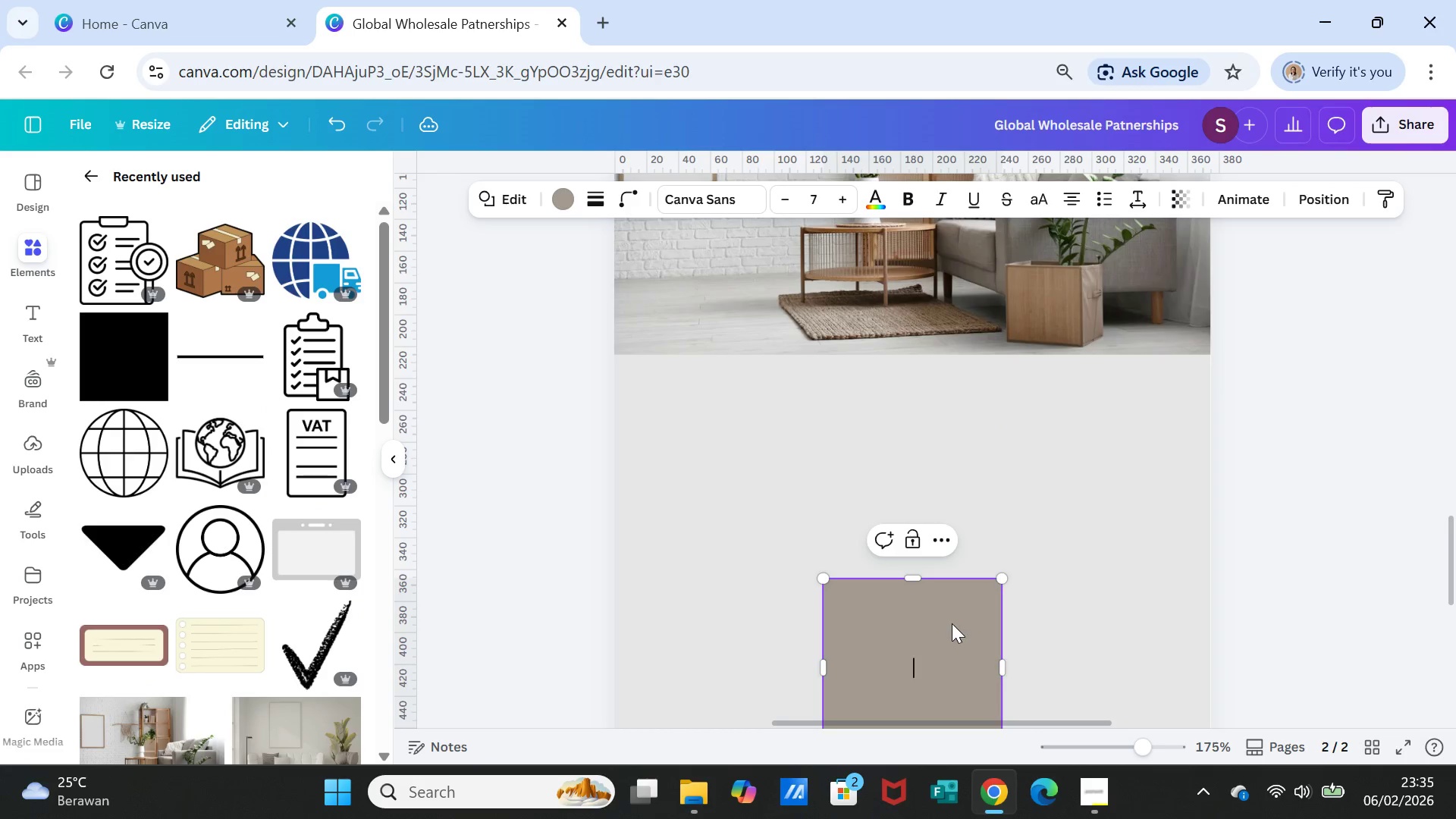 
left_click_drag(start_coordinate=[952, 623], to_coordinate=[745, 217])
 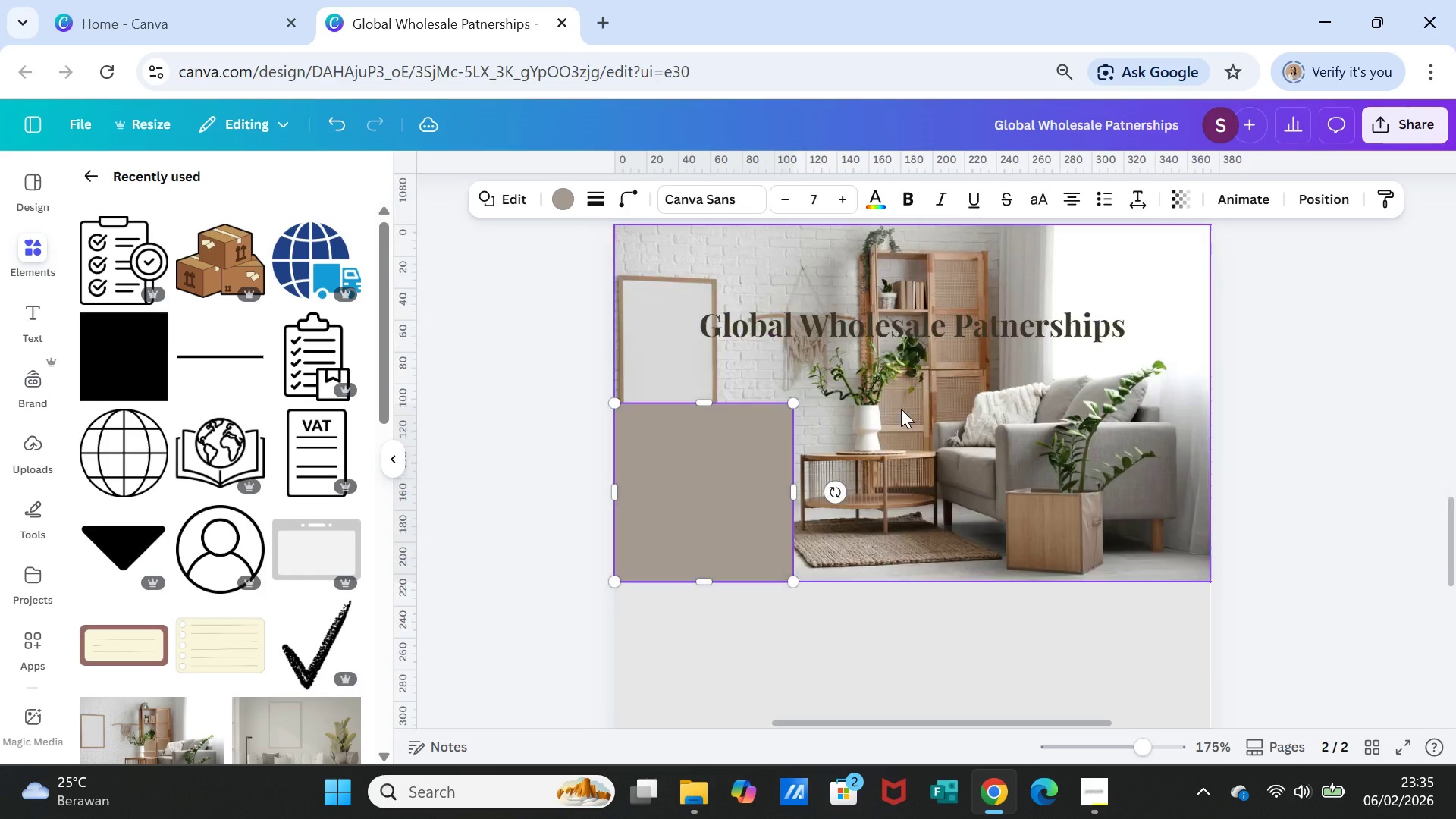 
scroll: coordinate [772, 464], scroll_direction: up, amount: 3.0
 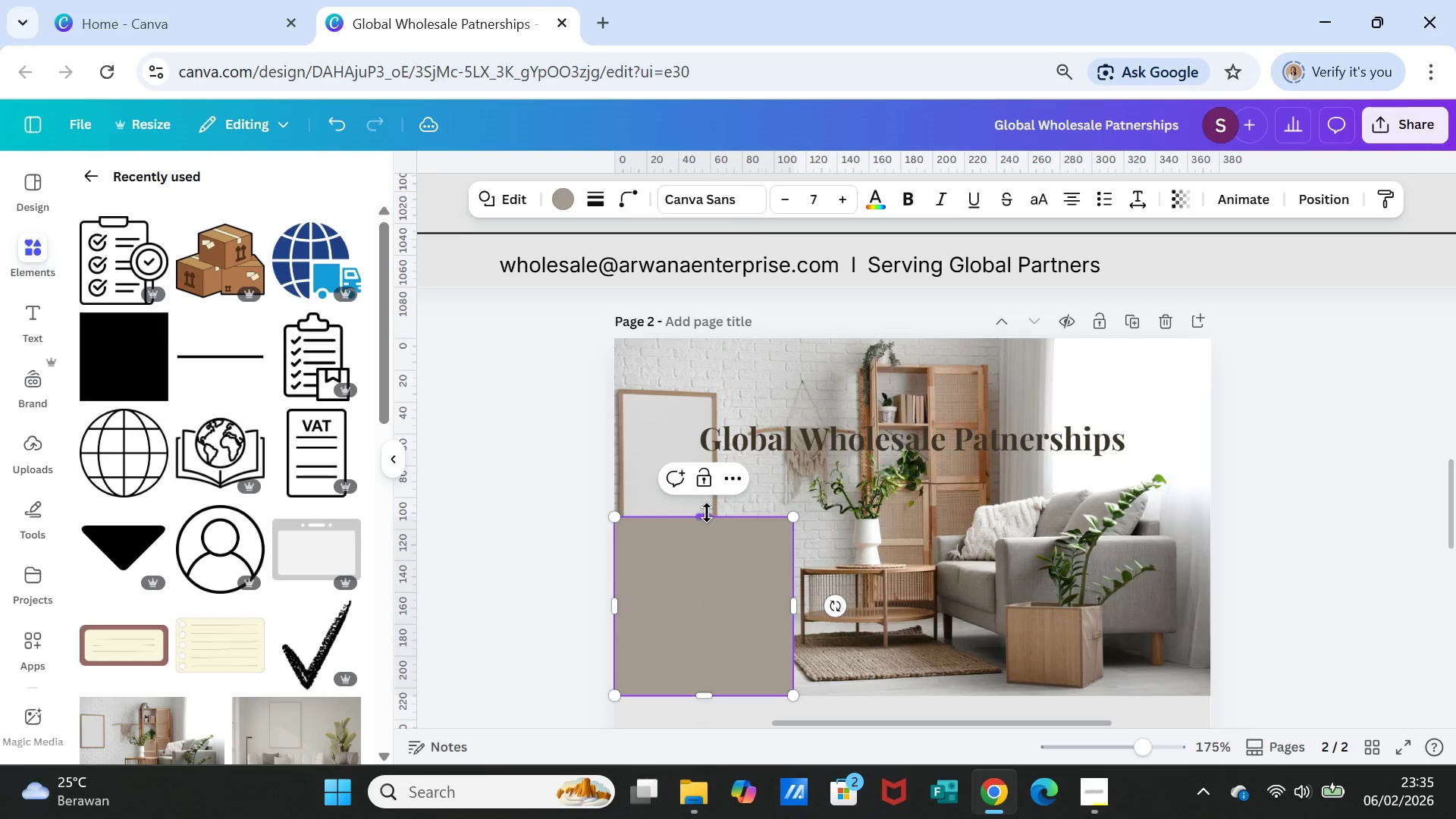 
left_click_drag(start_coordinate=[707, 513], to_coordinate=[708, 333])
 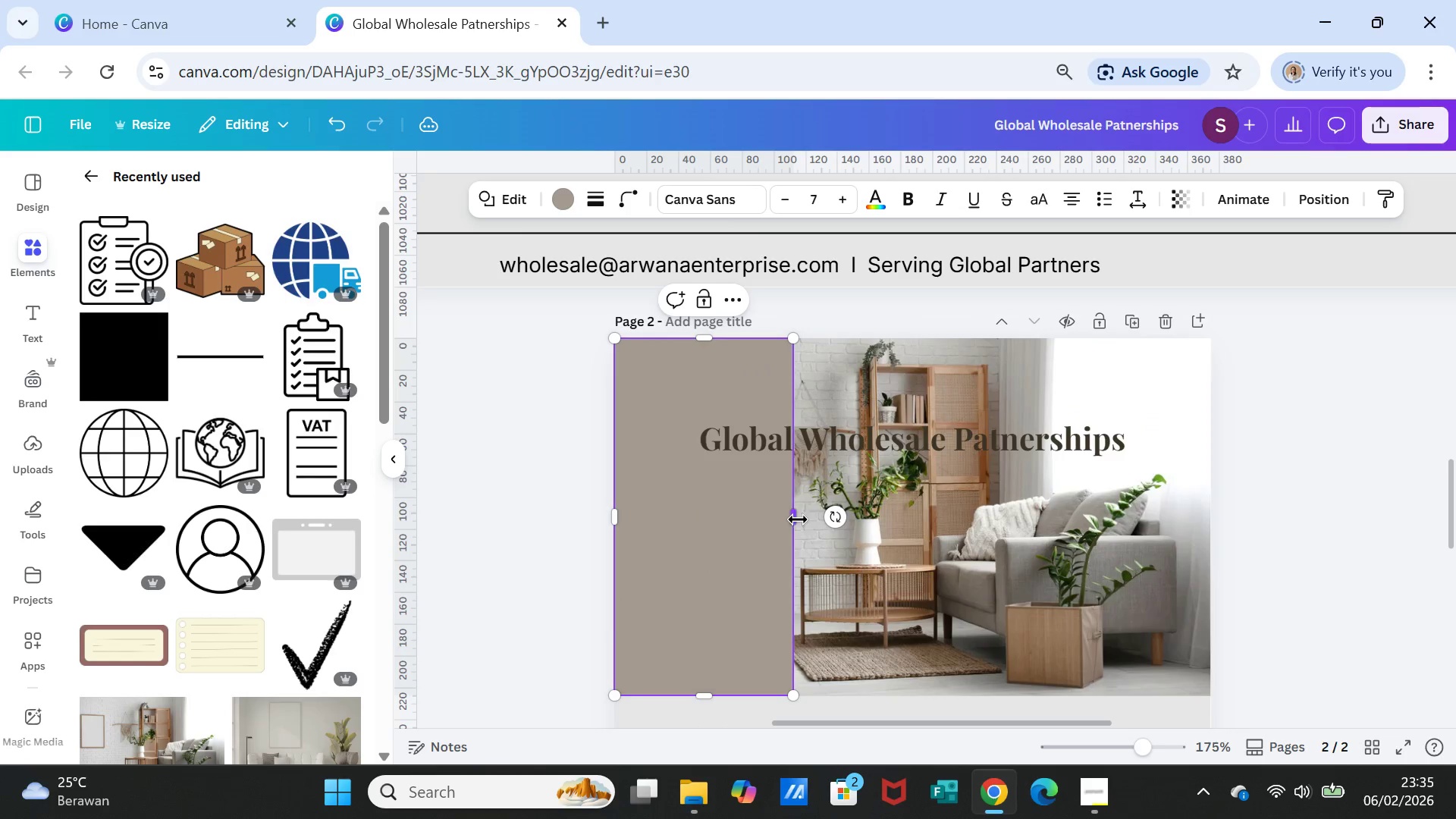 
left_click_drag(start_coordinate=[793, 519], to_coordinate=[1213, 522])
 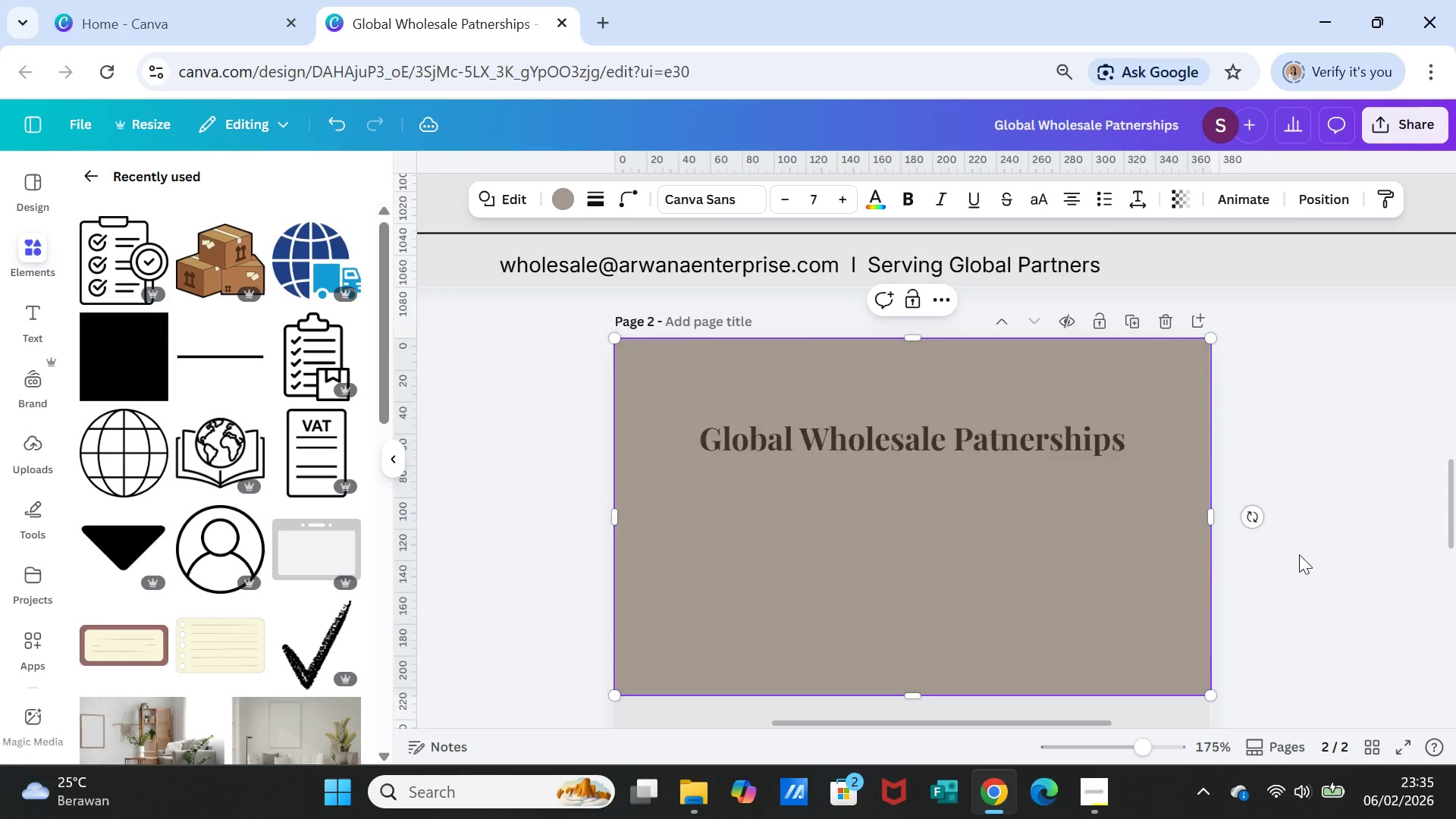 
scroll: coordinate [1299, 556], scroll_direction: up, amount: 14.0
 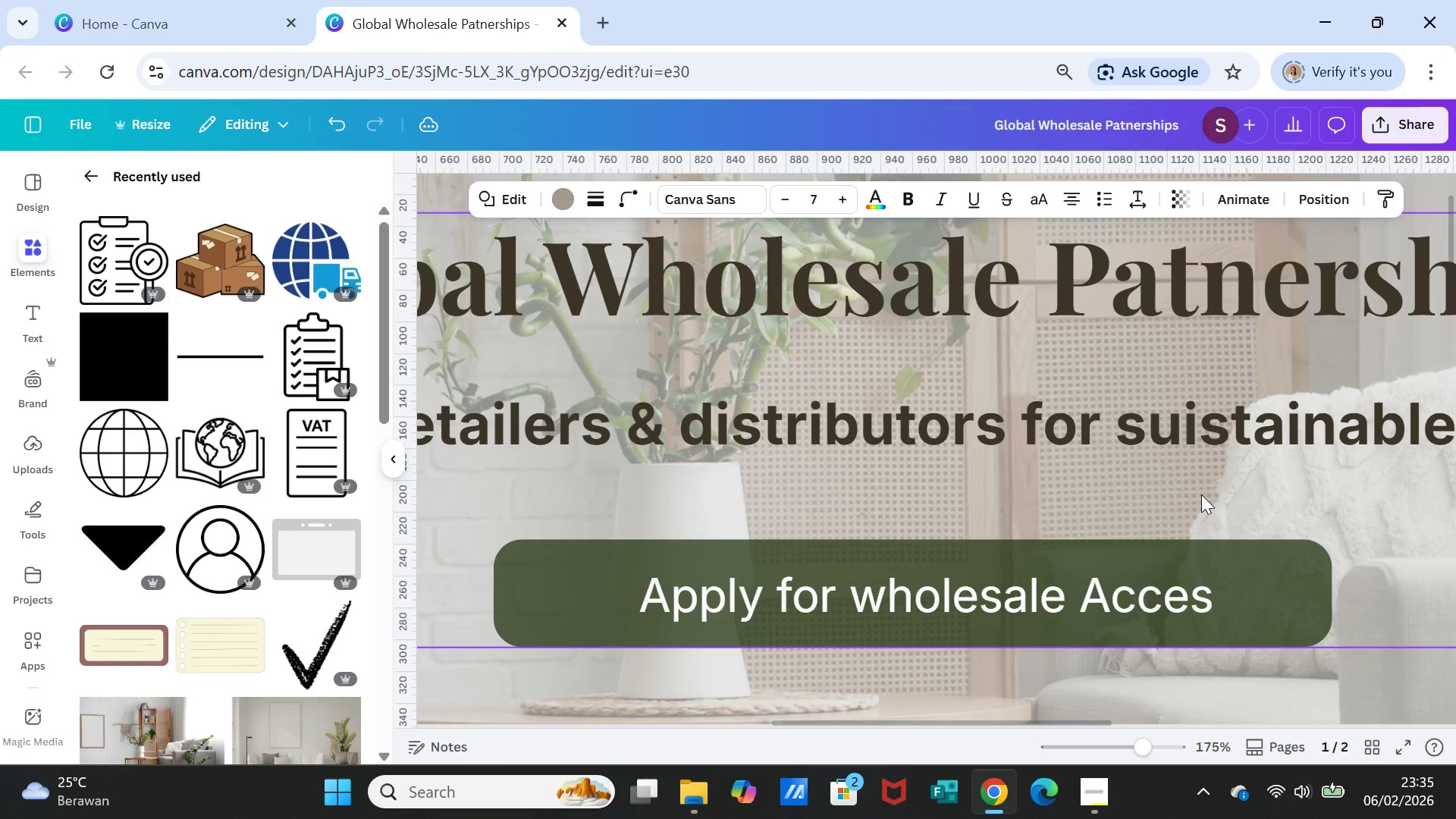 
left_click([1201, 494])
 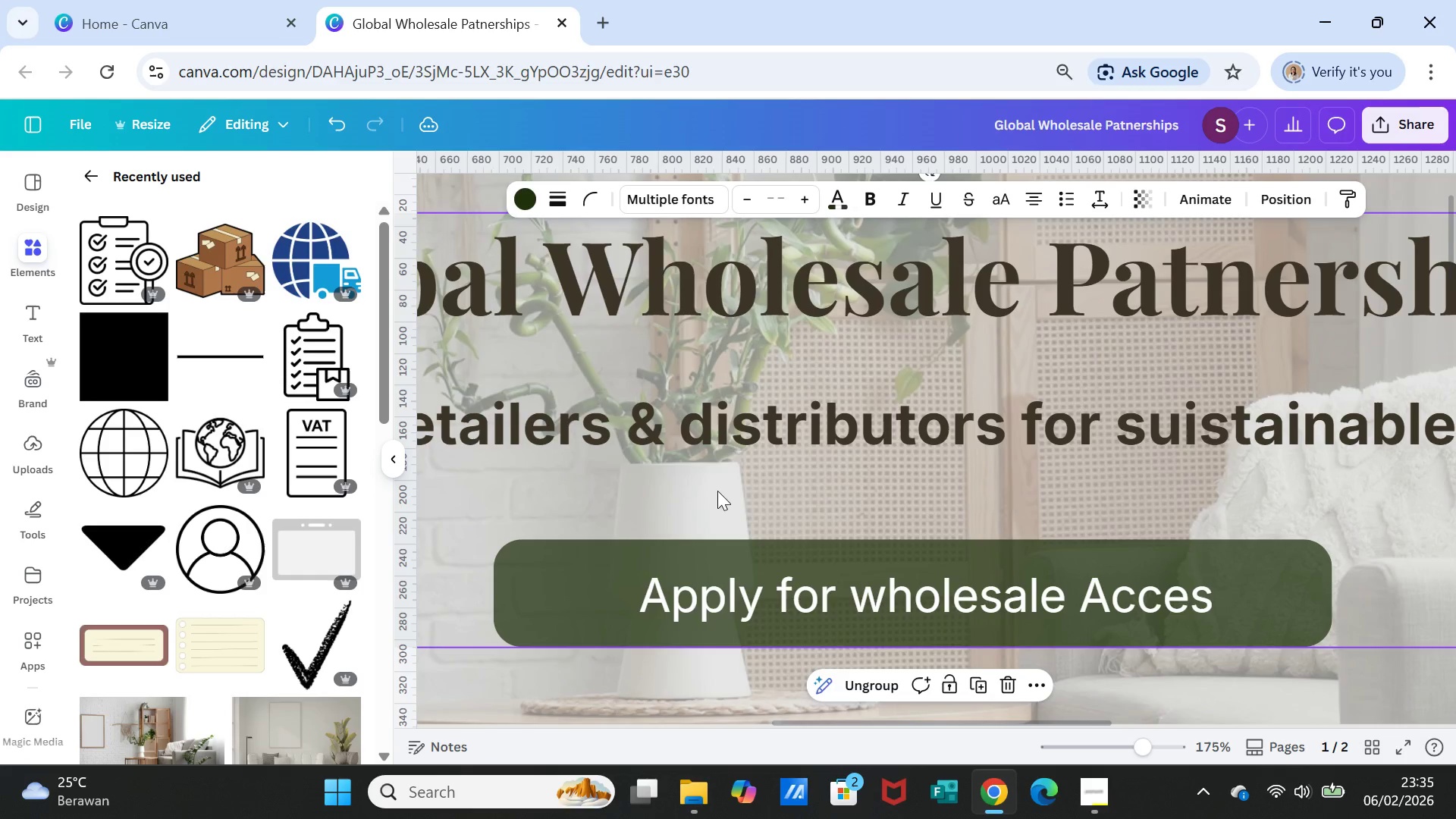 
scroll: coordinate [1033, 600], scroll_direction: down, amount: 9.0
 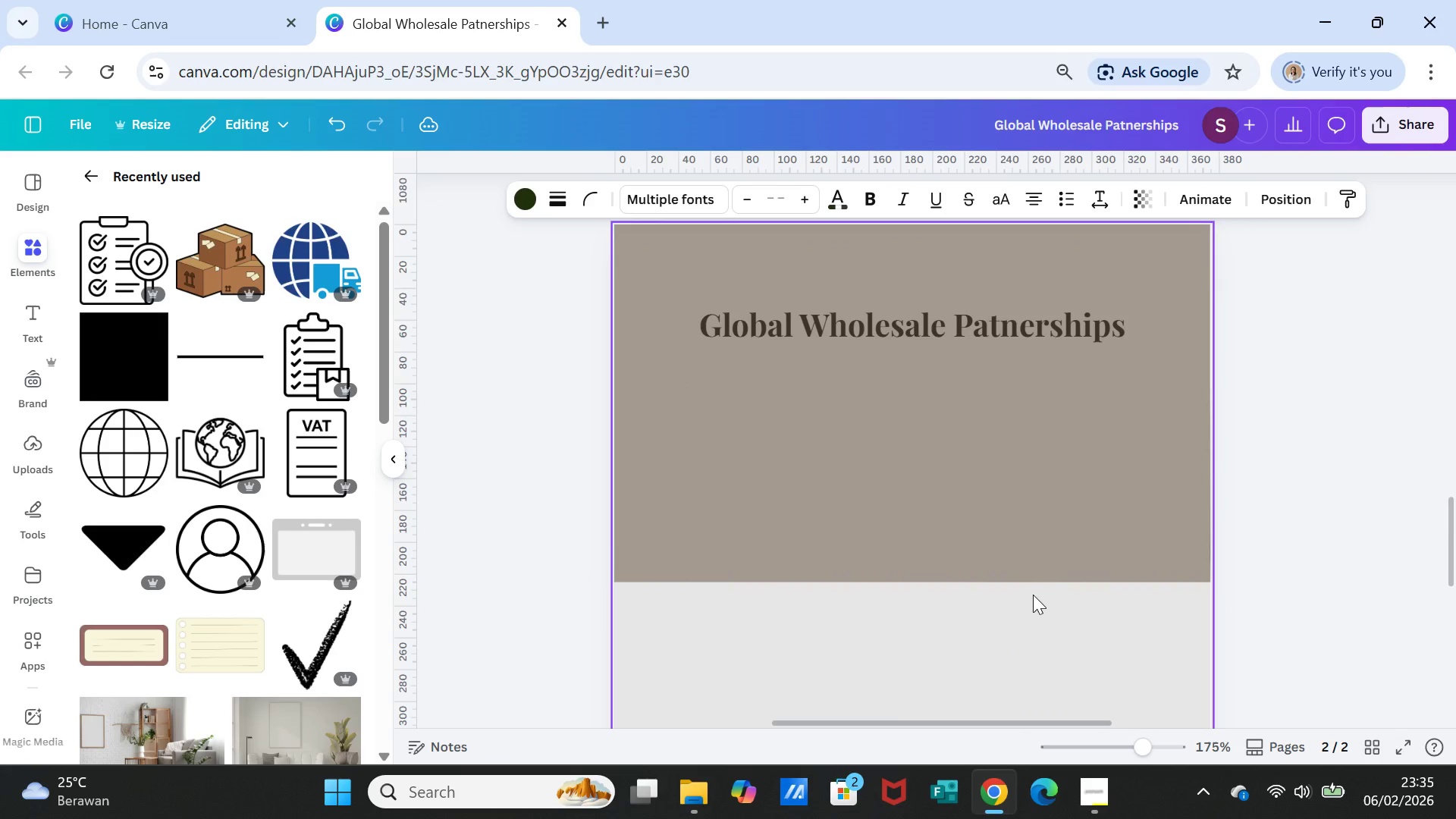 
scroll: coordinate [1031, 589], scroll_direction: up, amount: 4.0
 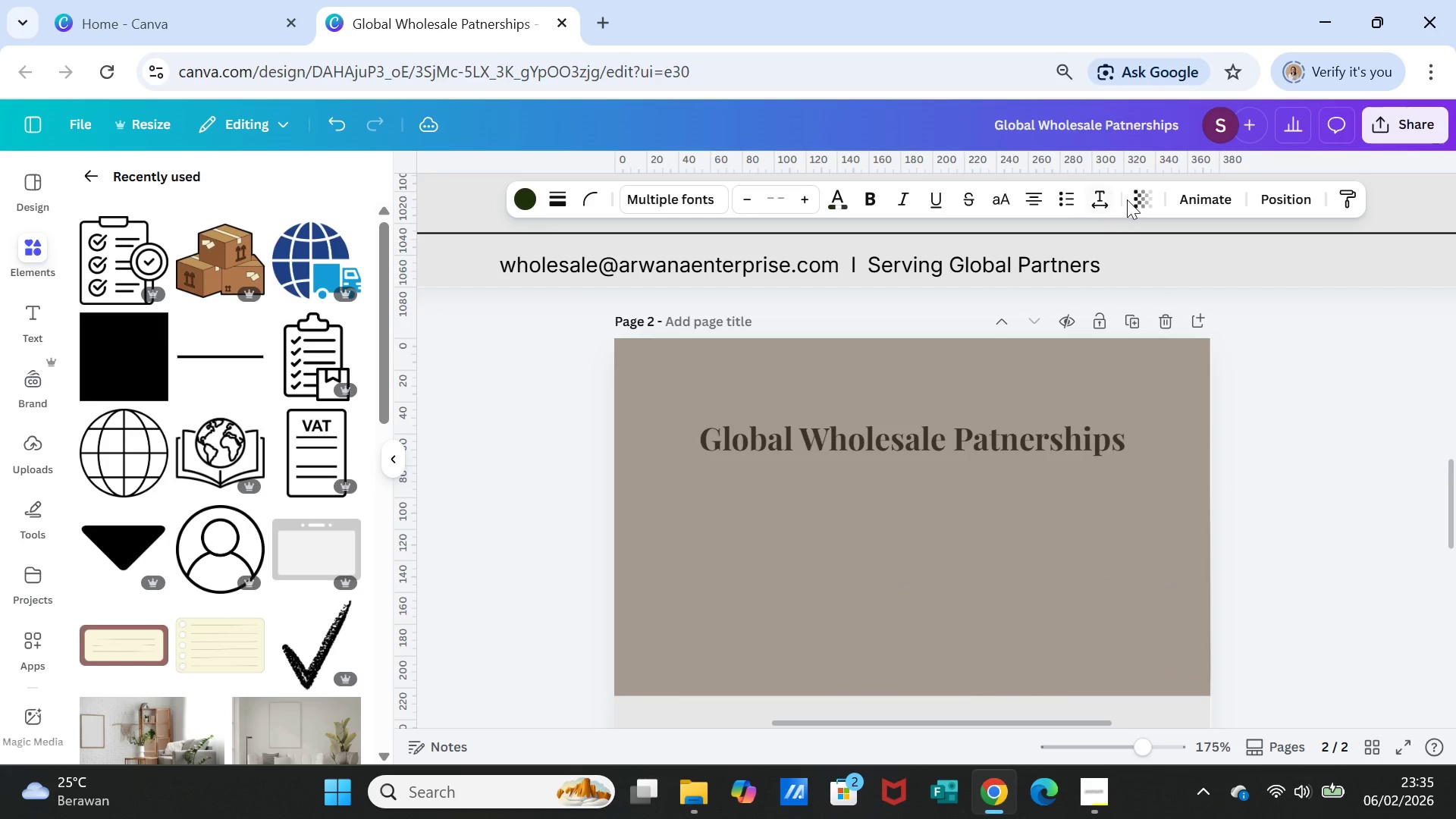 
left_click([1142, 196])
 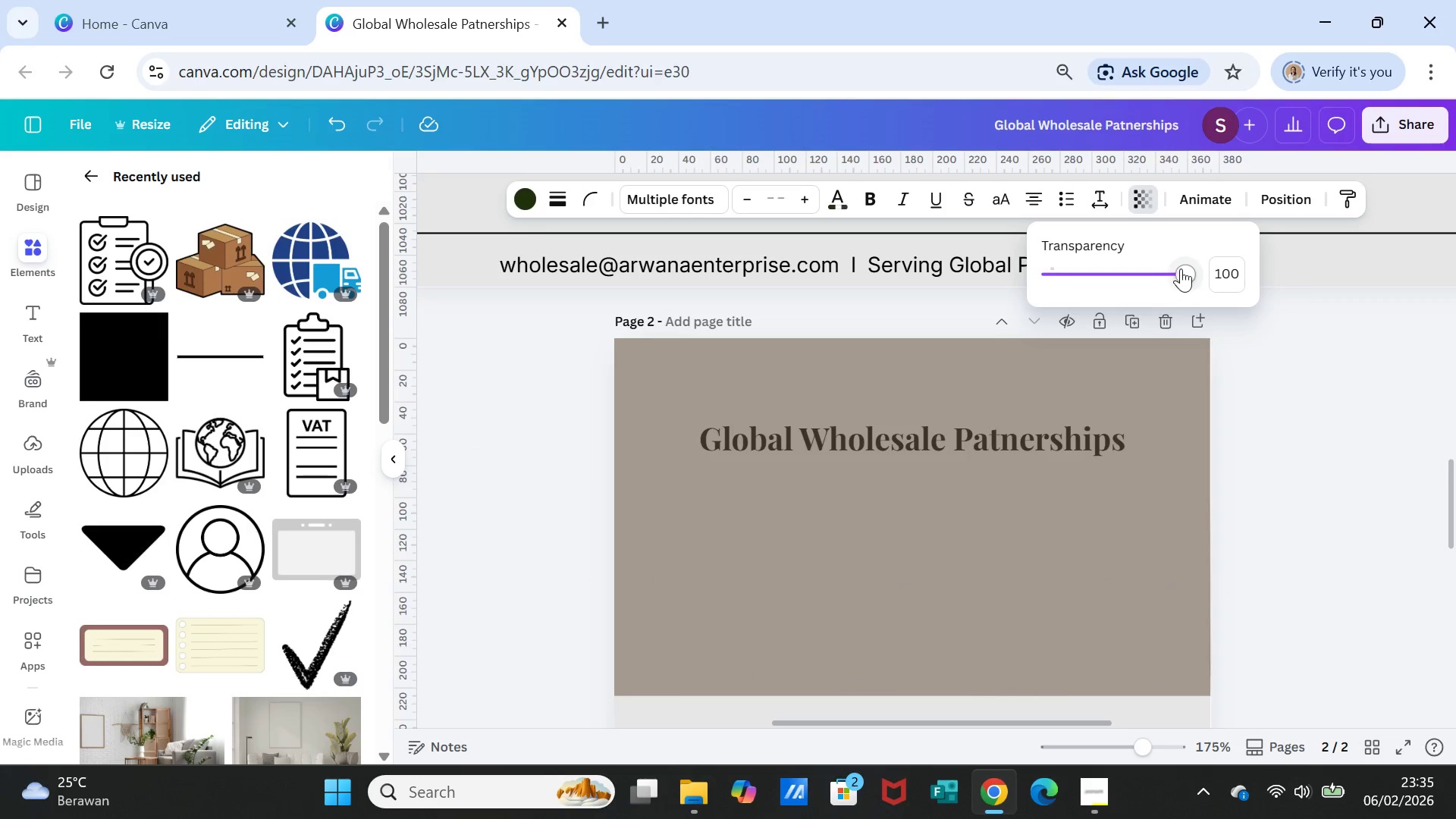 
left_click_drag(start_coordinate=[1181, 268], to_coordinate=[1096, 268])
 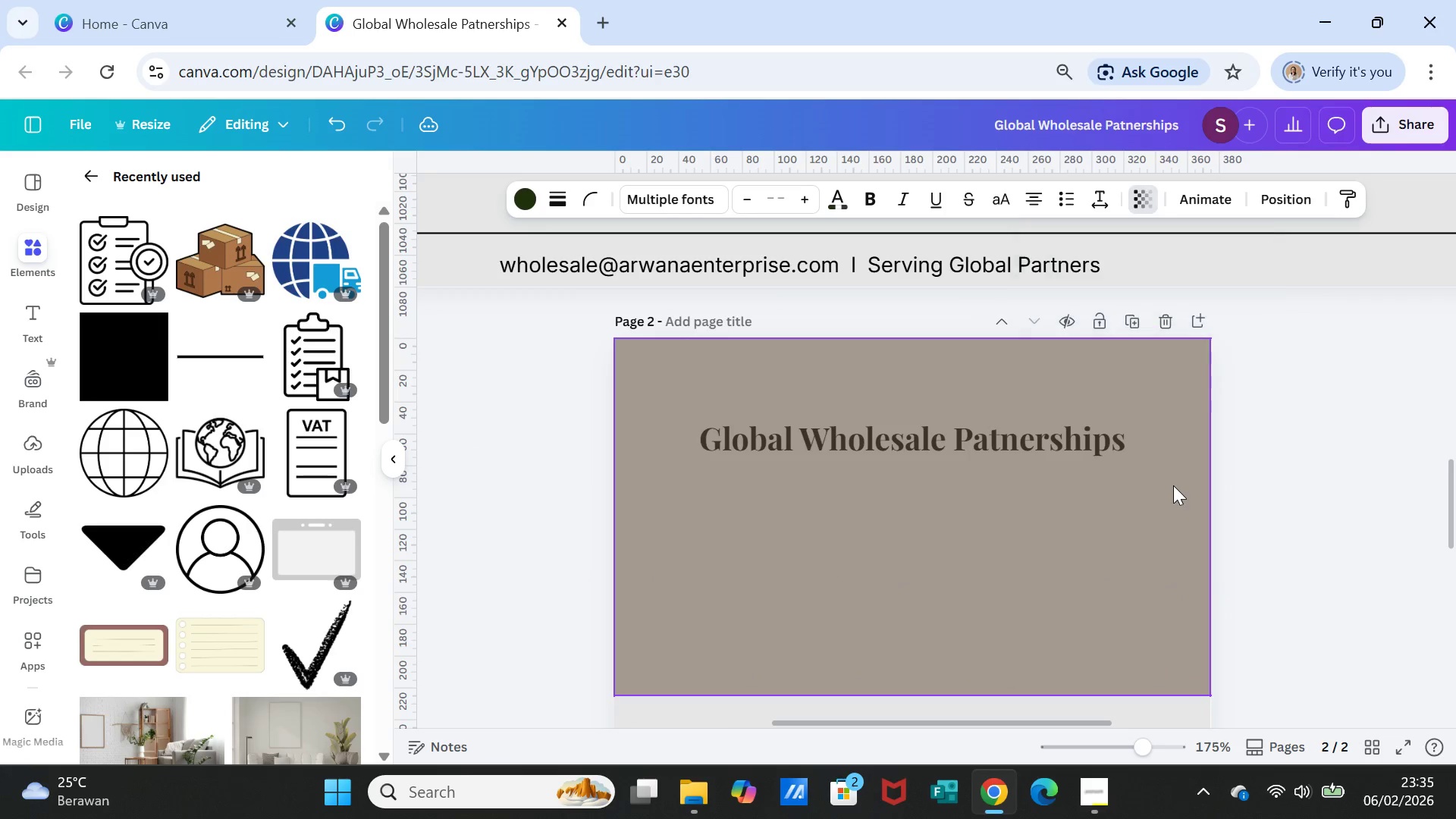 
left_click([1173, 485])
 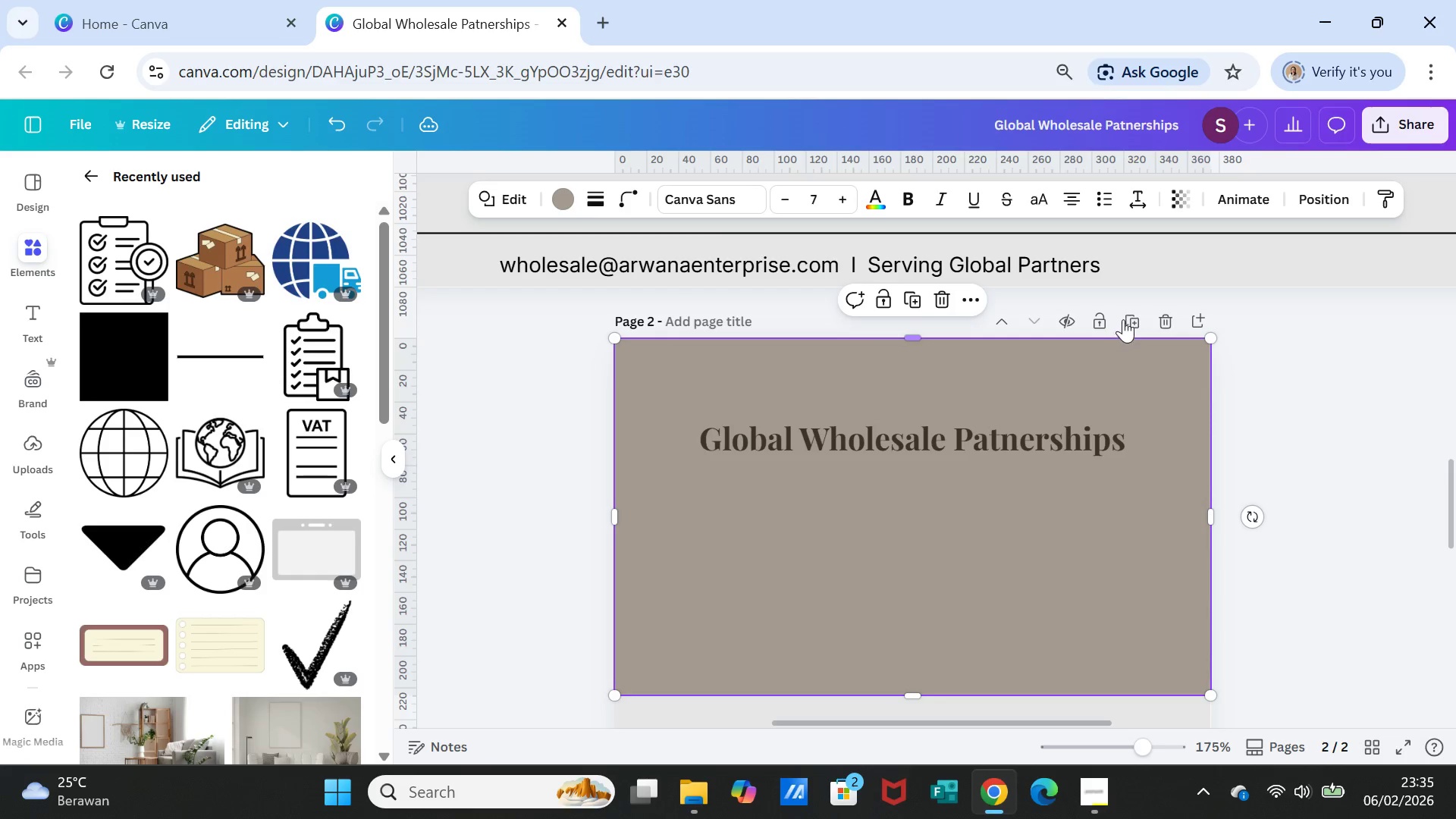 
left_click([1174, 392])
 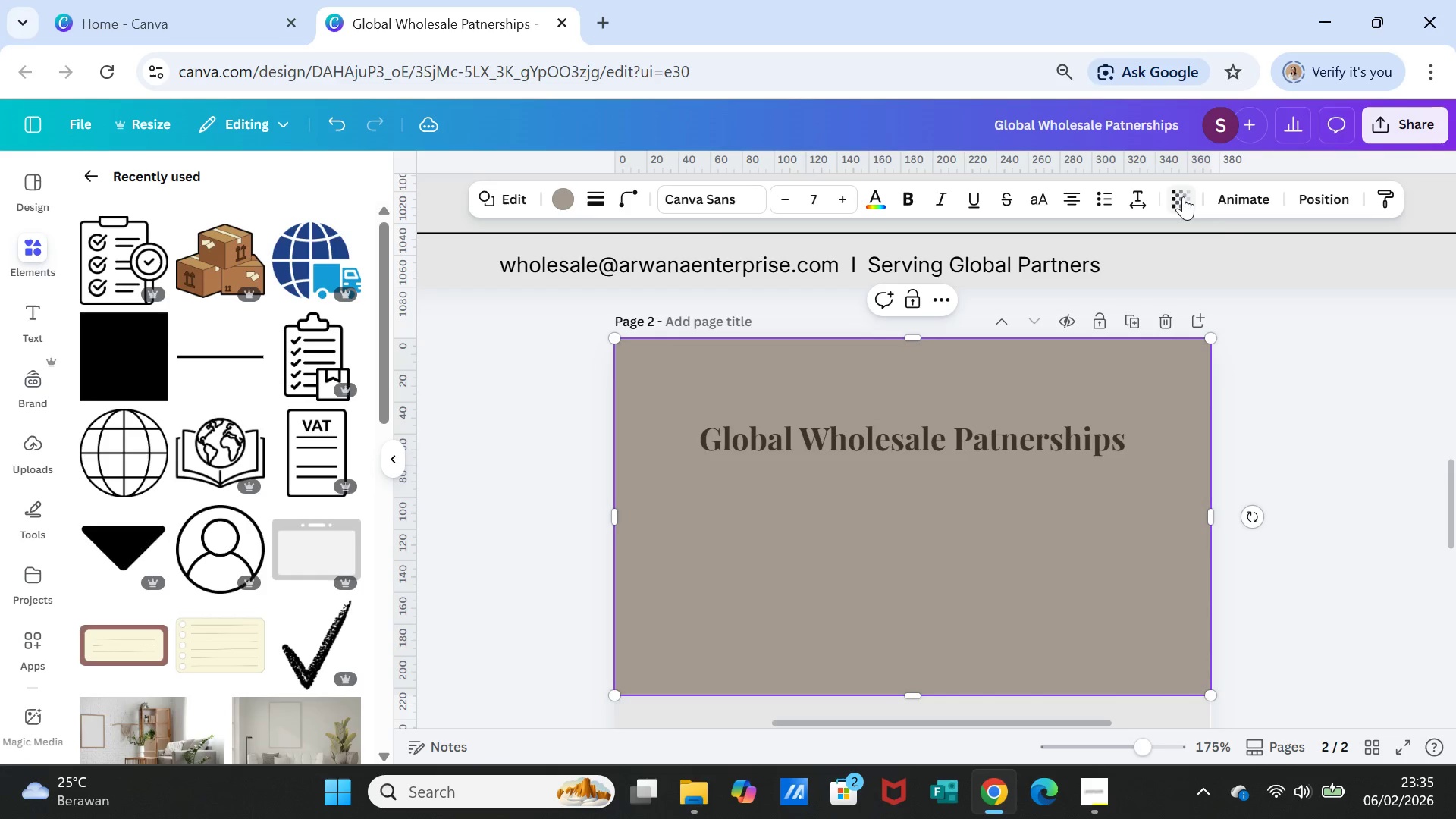 
left_click([1183, 196])
 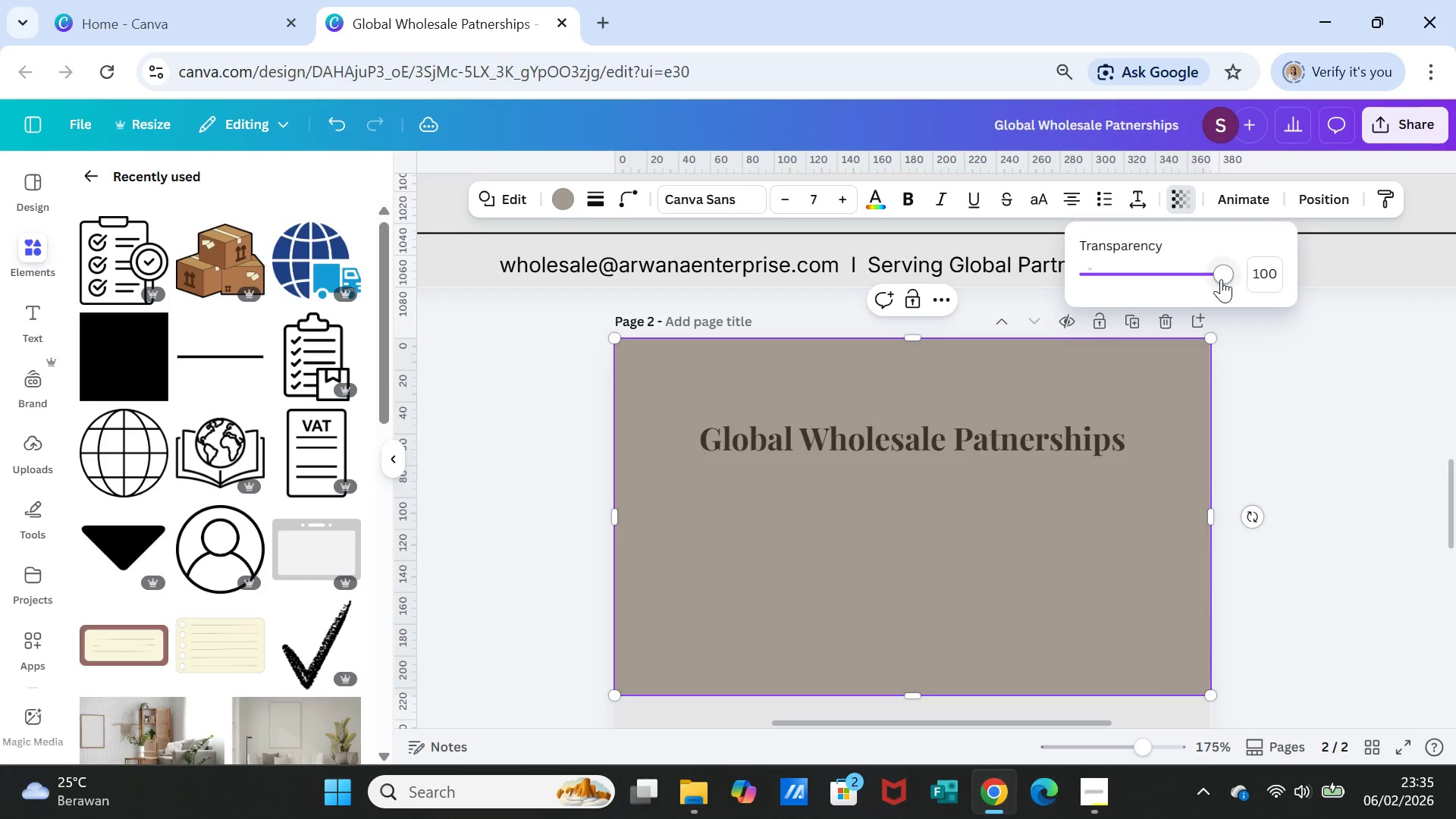 
left_click_drag(start_coordinate=[1221, 279], to_coordinate=[1163, 292])
 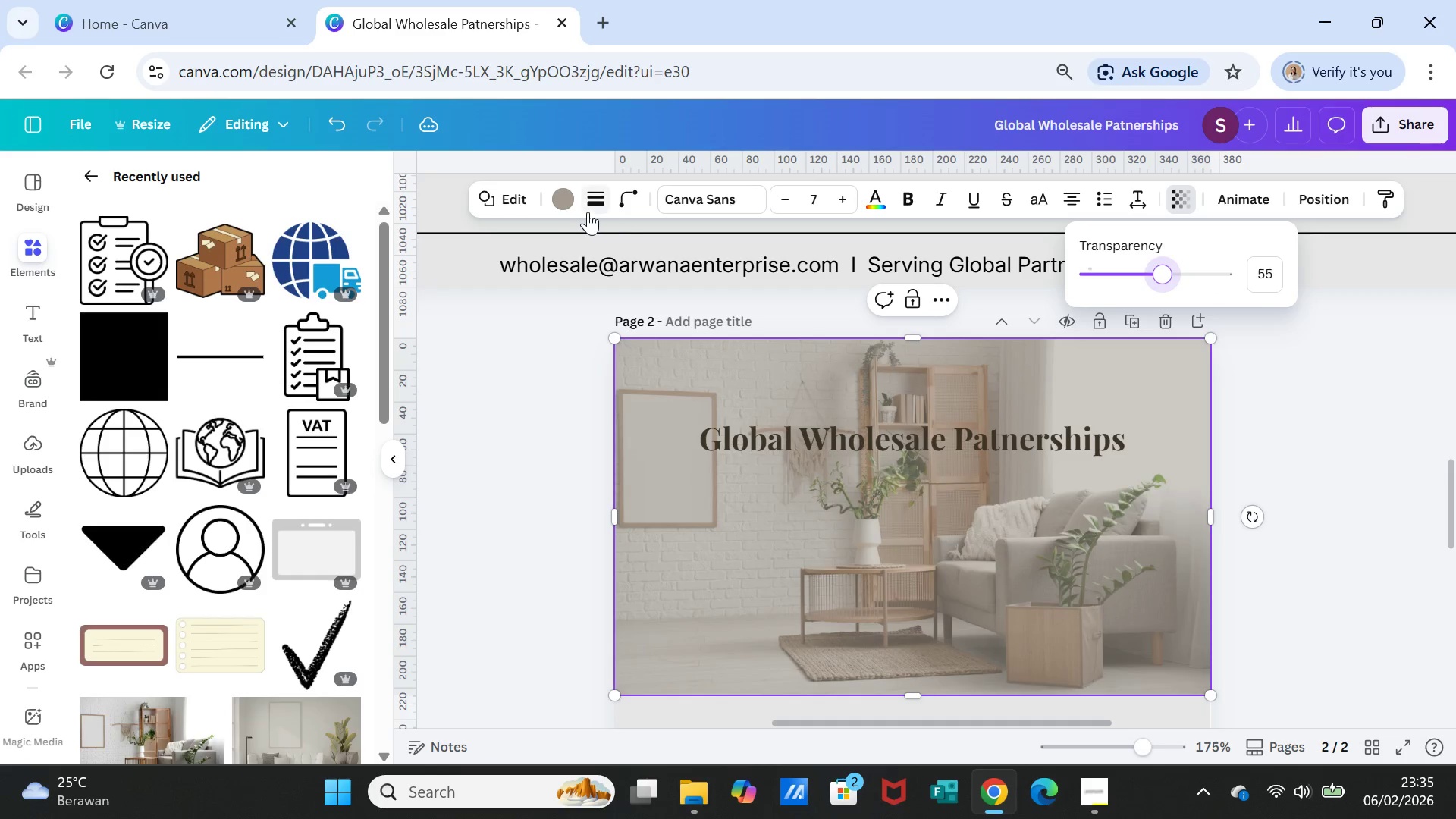 
left_click([566, 194])
 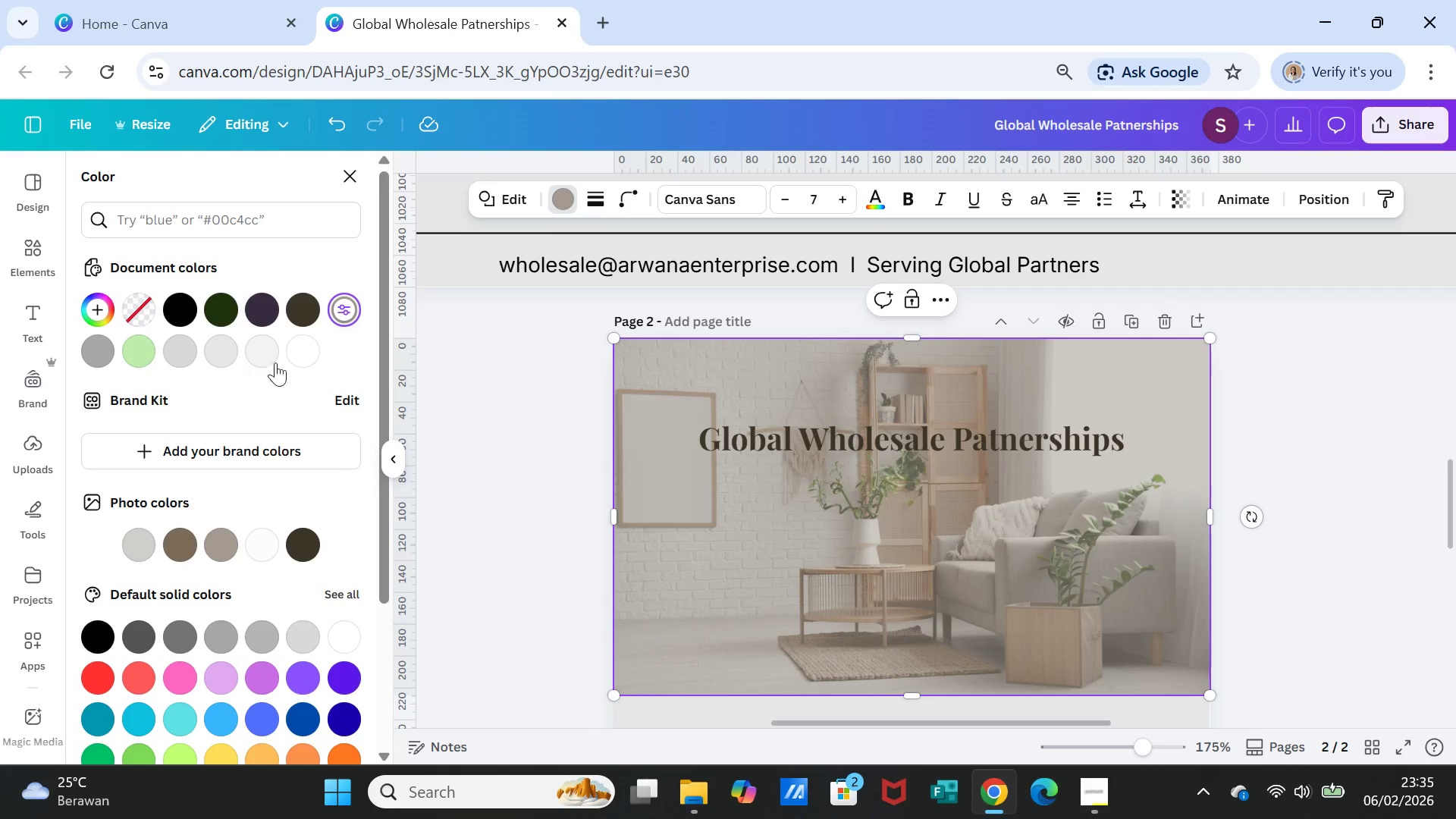 
left_click([260, 348])
 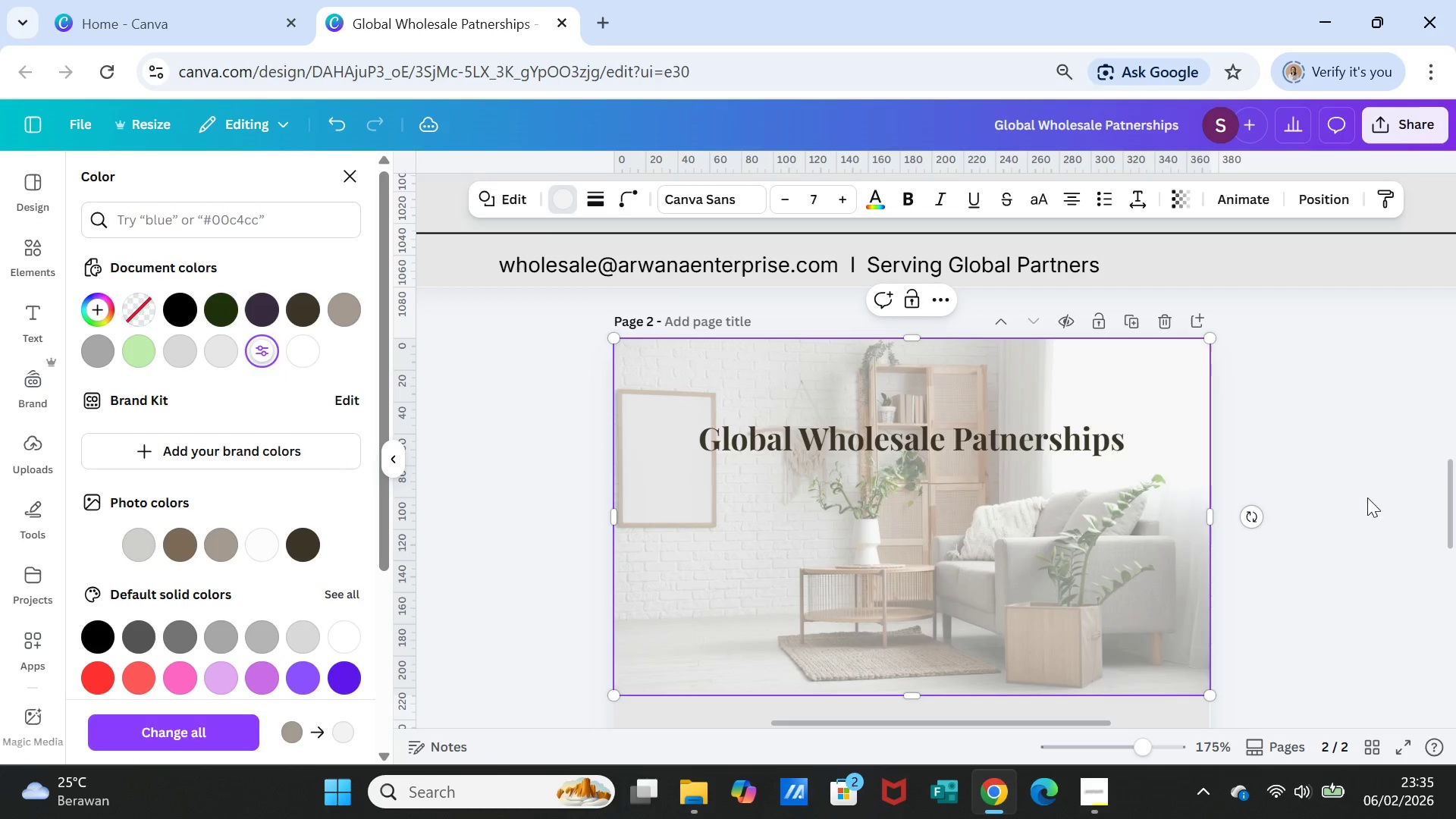 
left_click([1329, 510])
 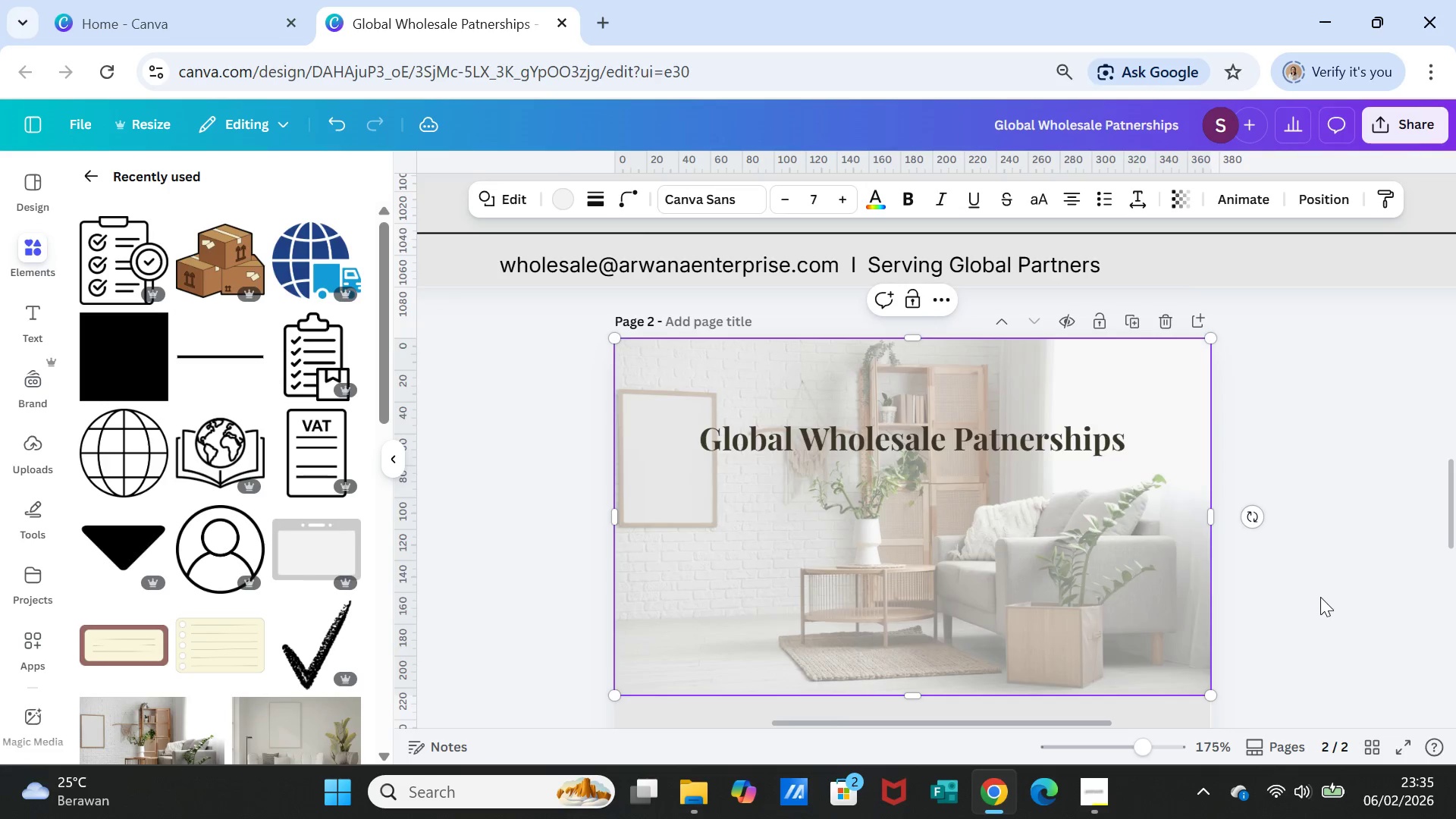 
scroll: coordinate [1323, 597], scroll_direction: up, amount: 15.0
 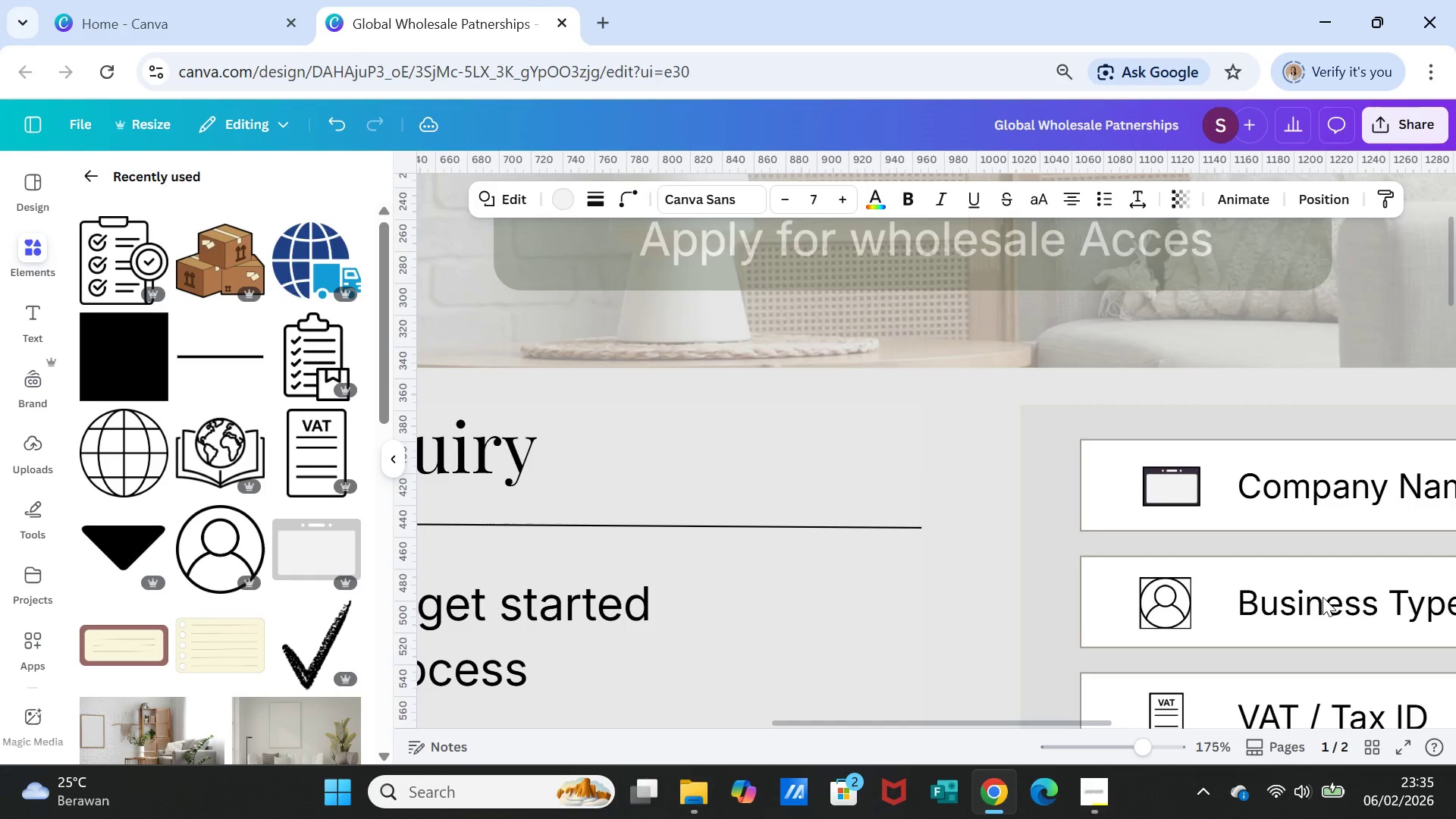 
scroll: coordinate [1321, 591], scroll_direction: down, amount: 15.0
 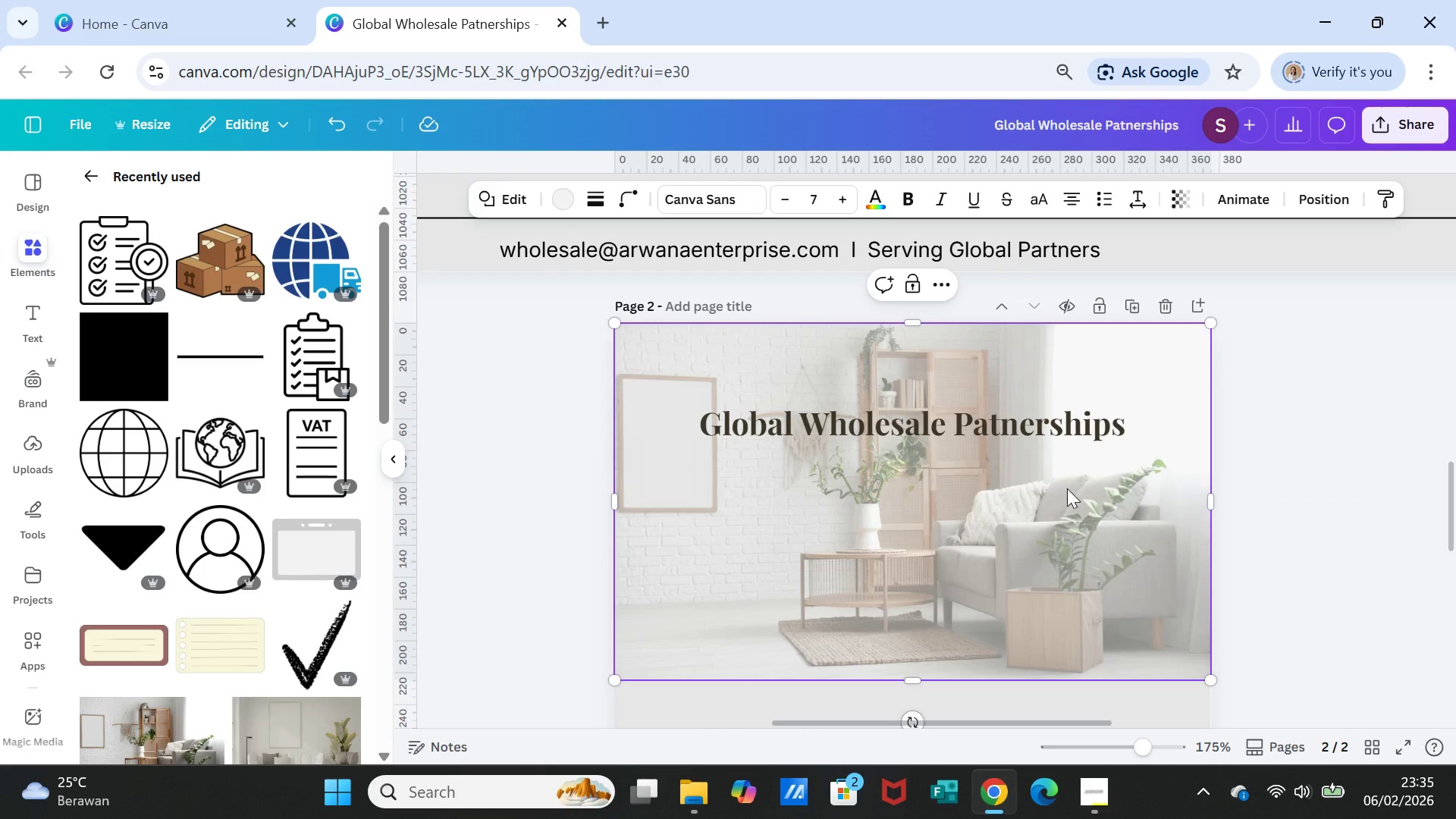 
left_click([1068, 437])
 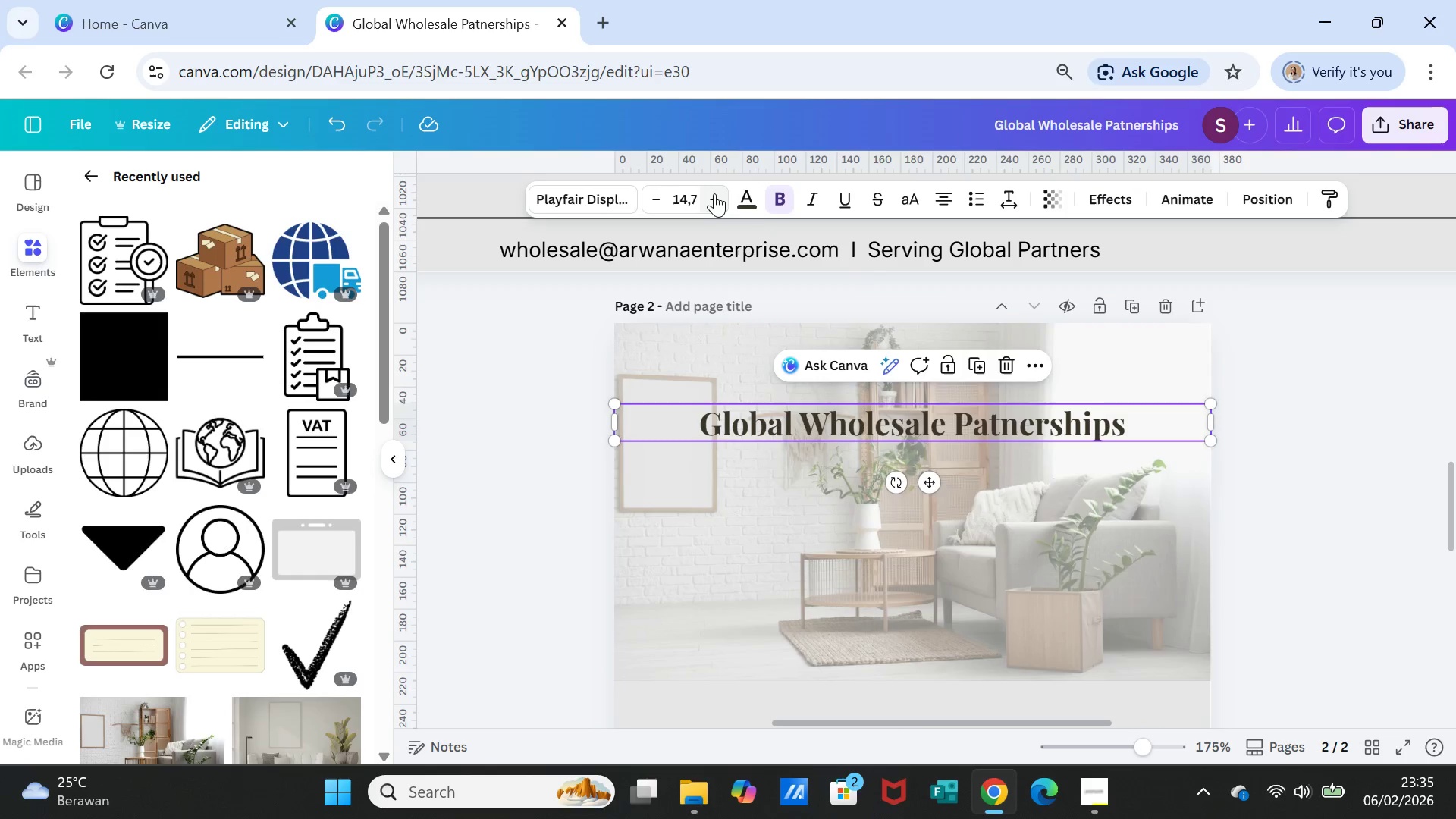 
double_click([714, 193])
 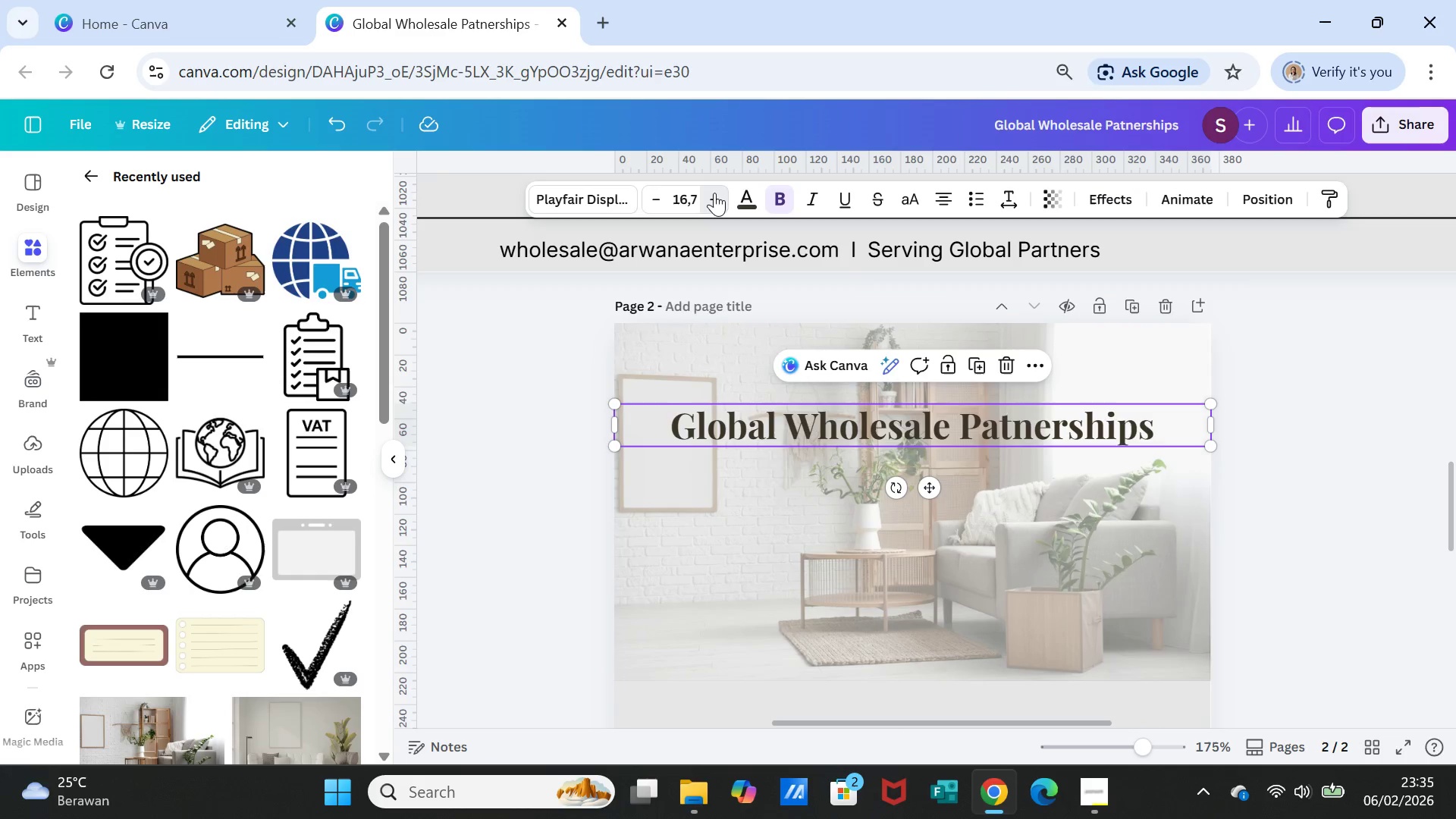 
triple_click([714, 193])
 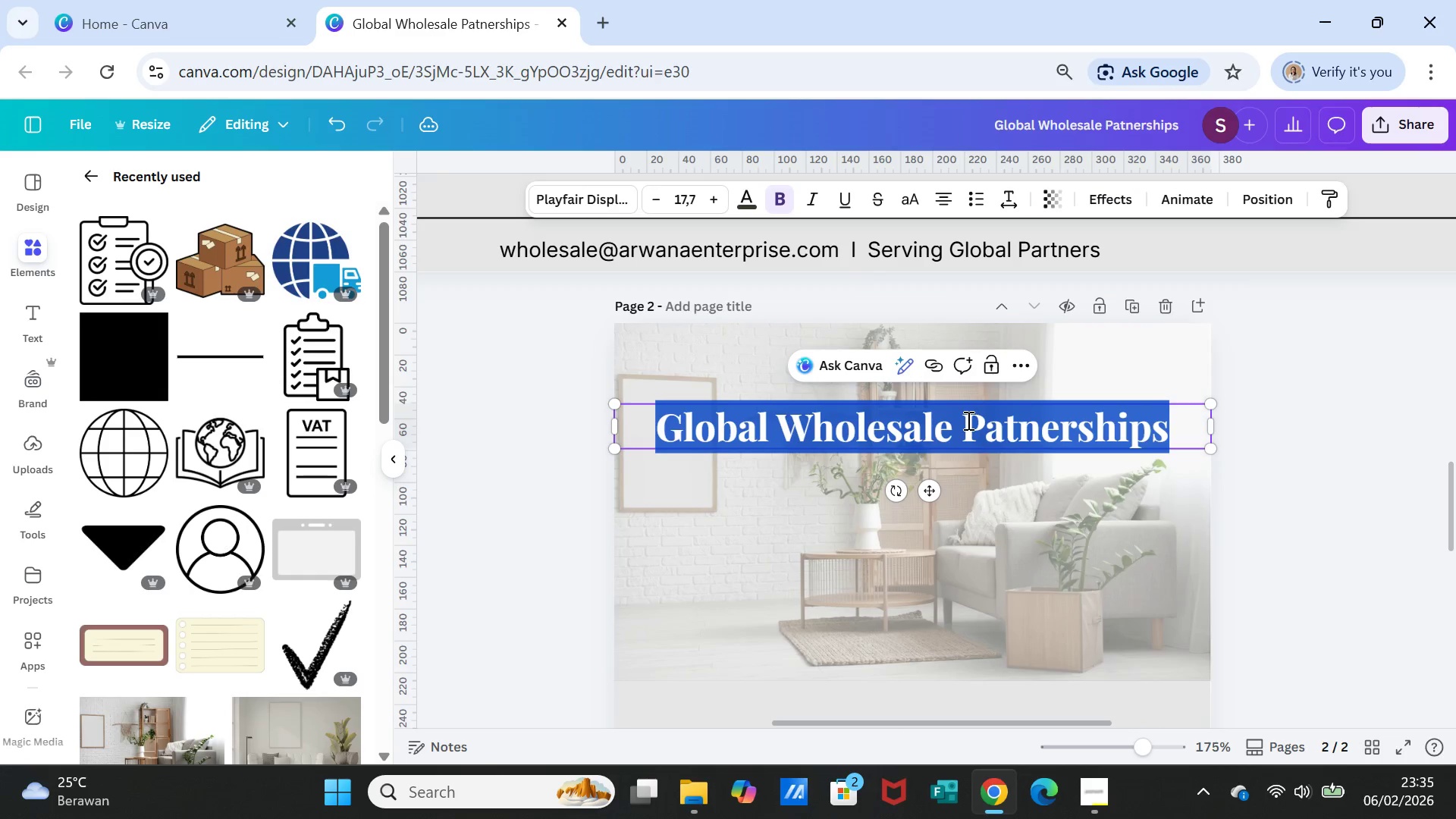 
left_click([968, 425])
 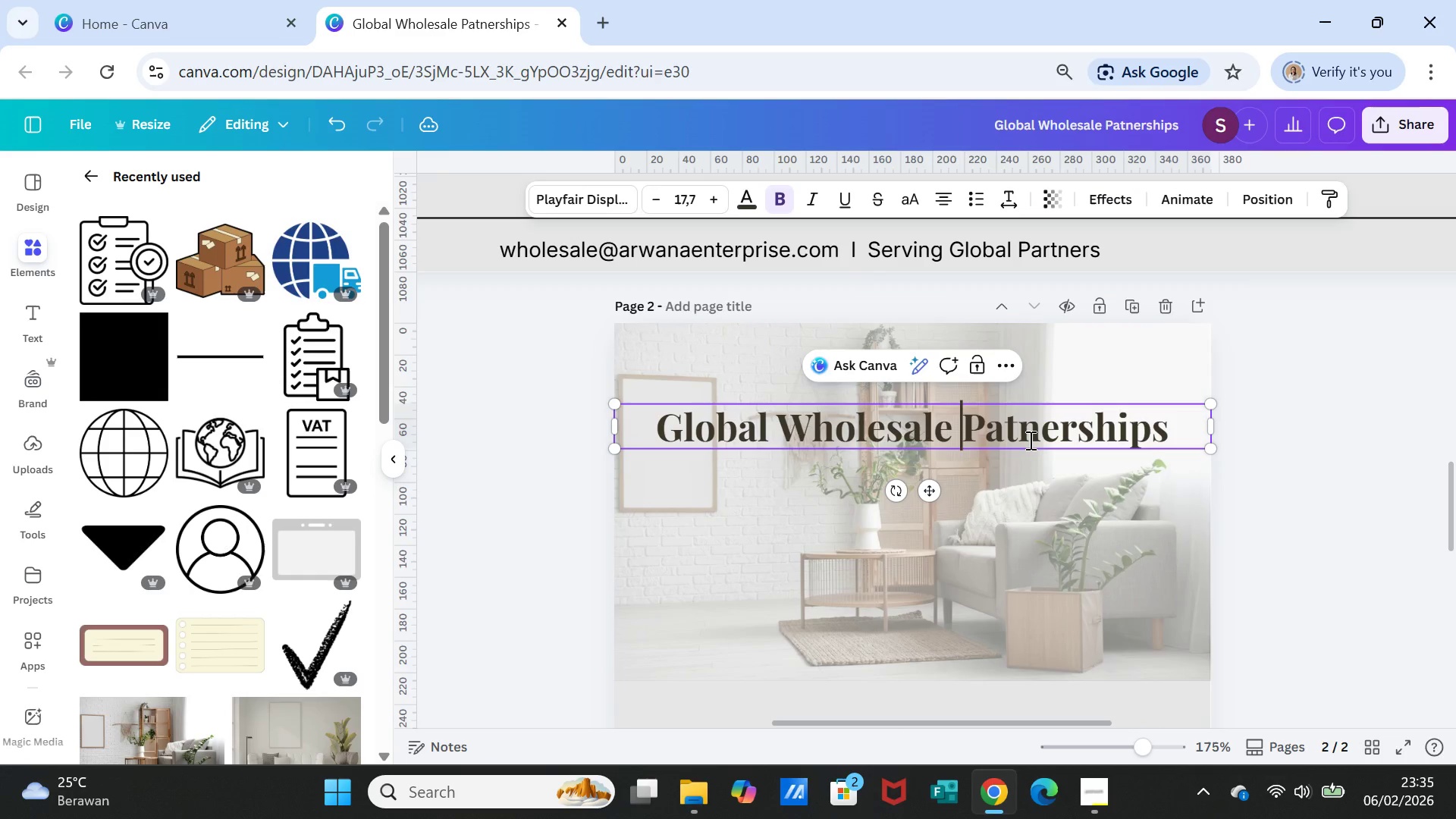 
key(Enter)
 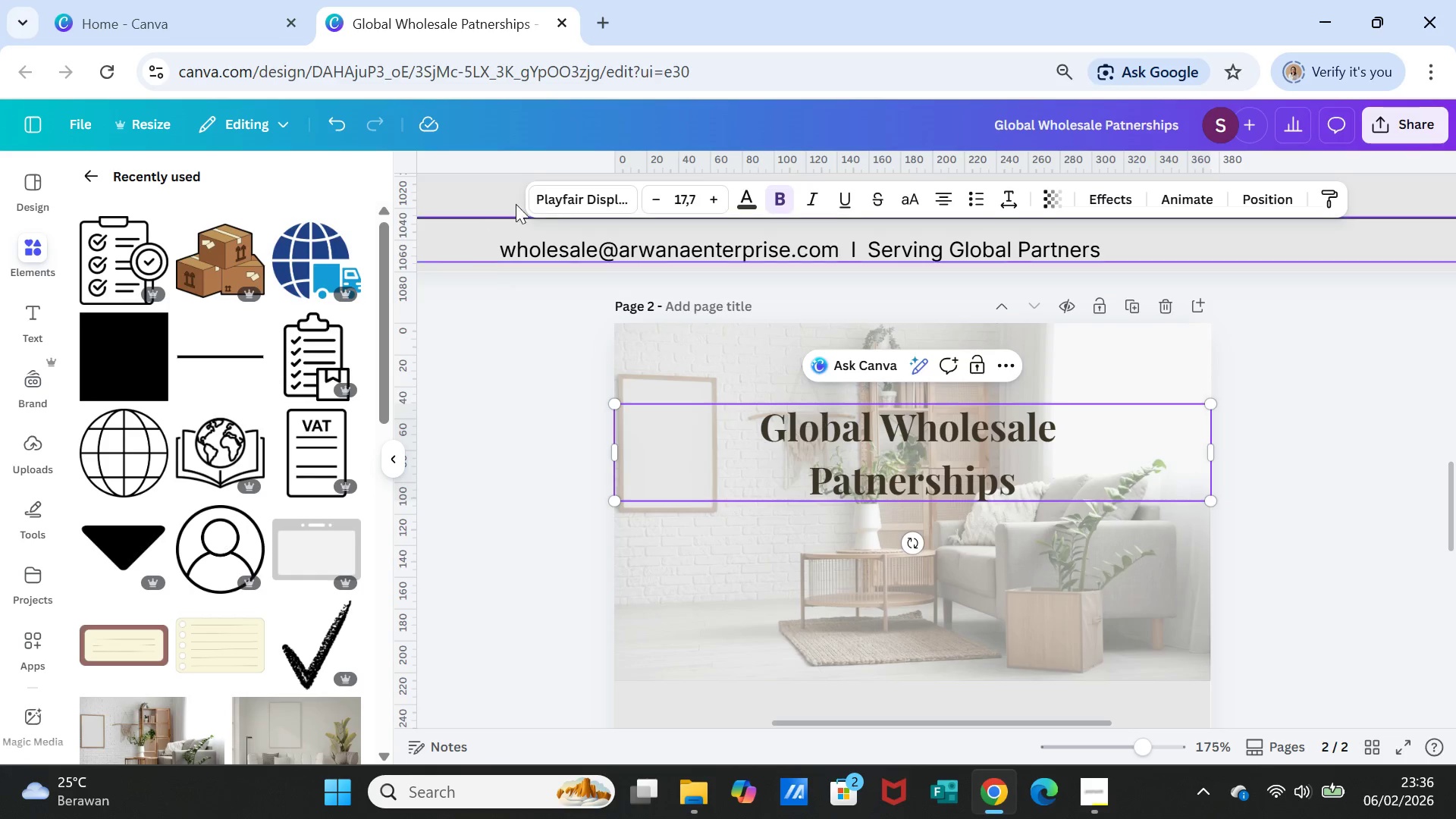 
wait(7.73)
 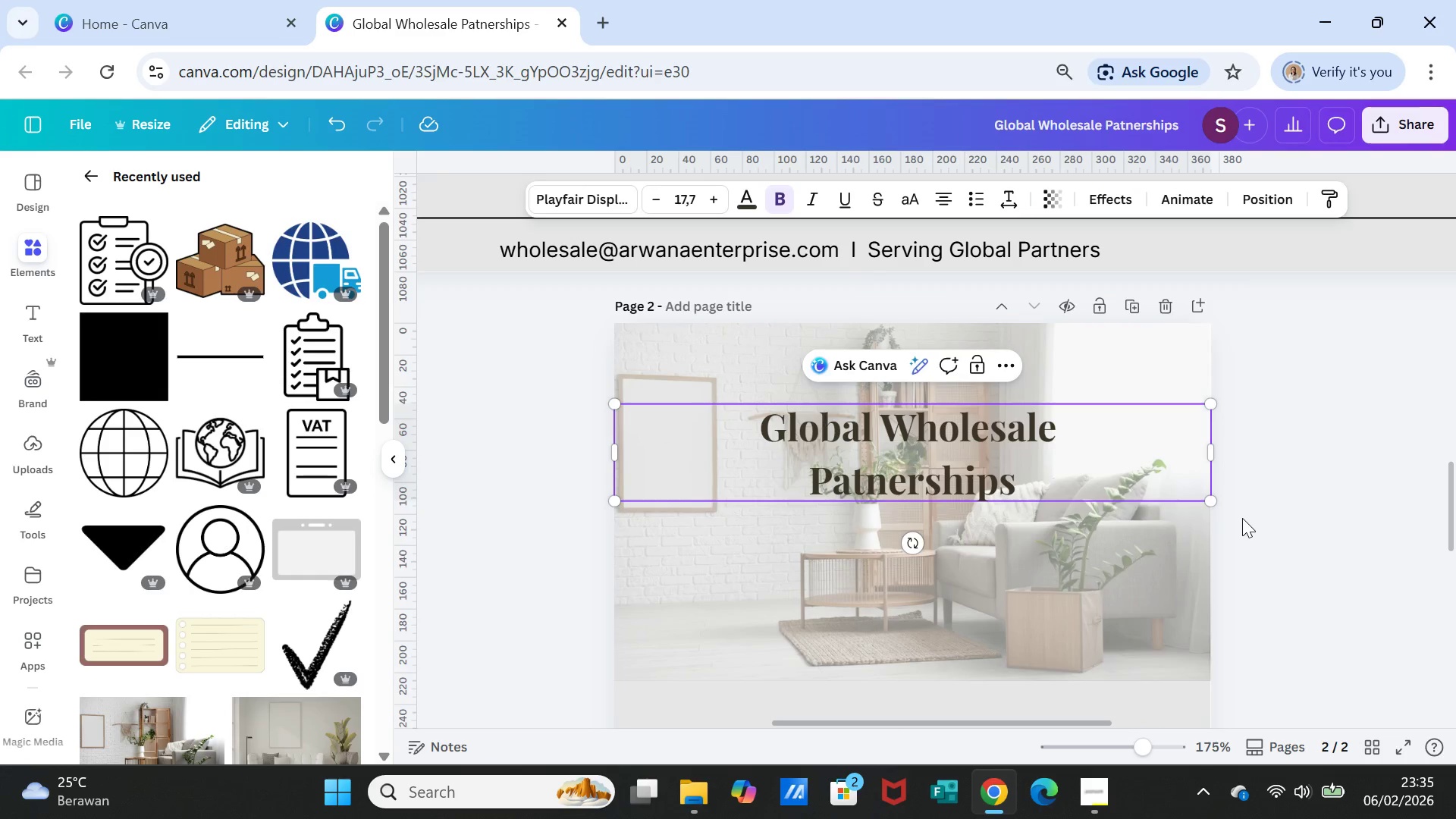 
left_click([327, 121])
 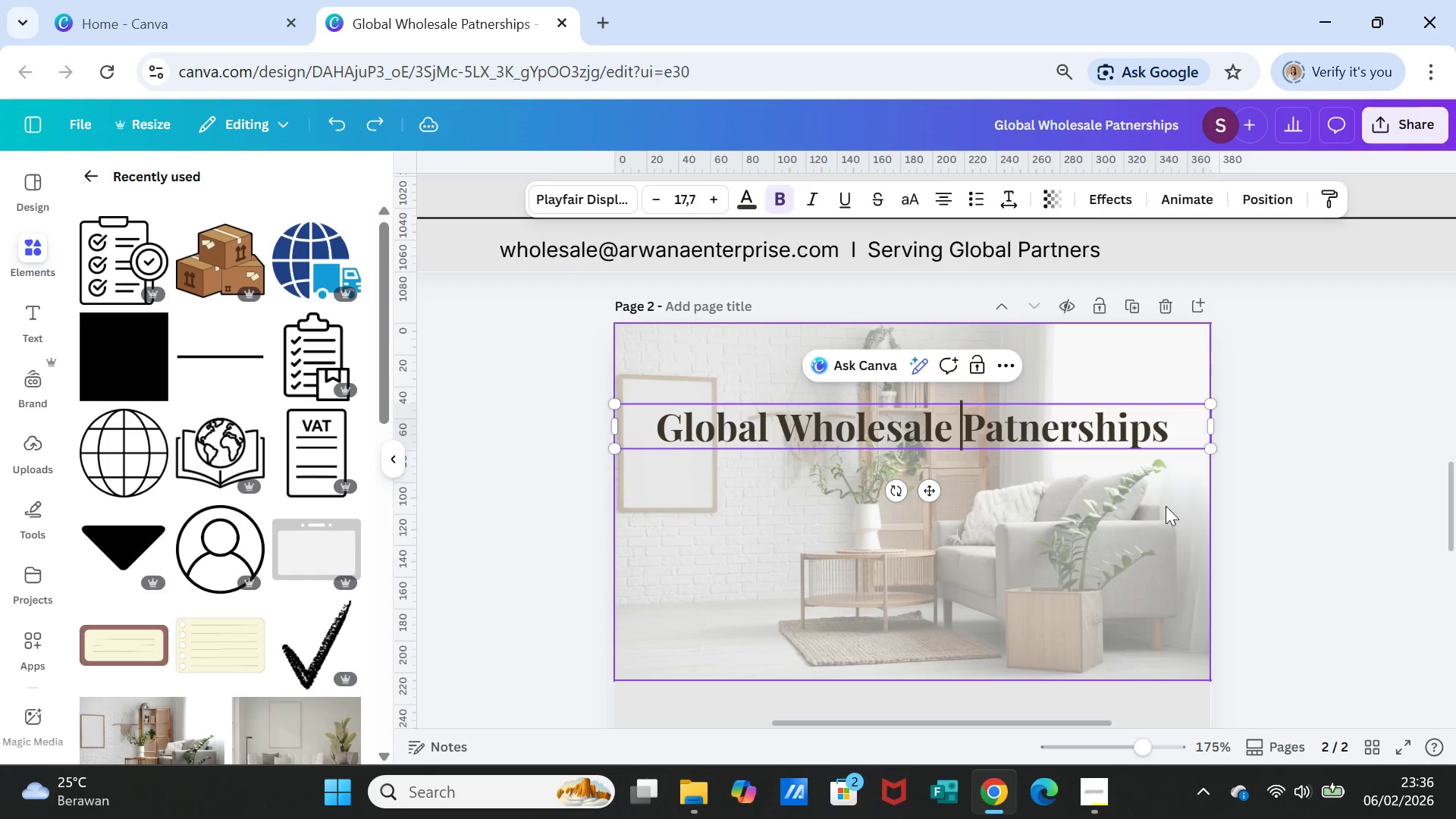 
left_click([1216, 507])
 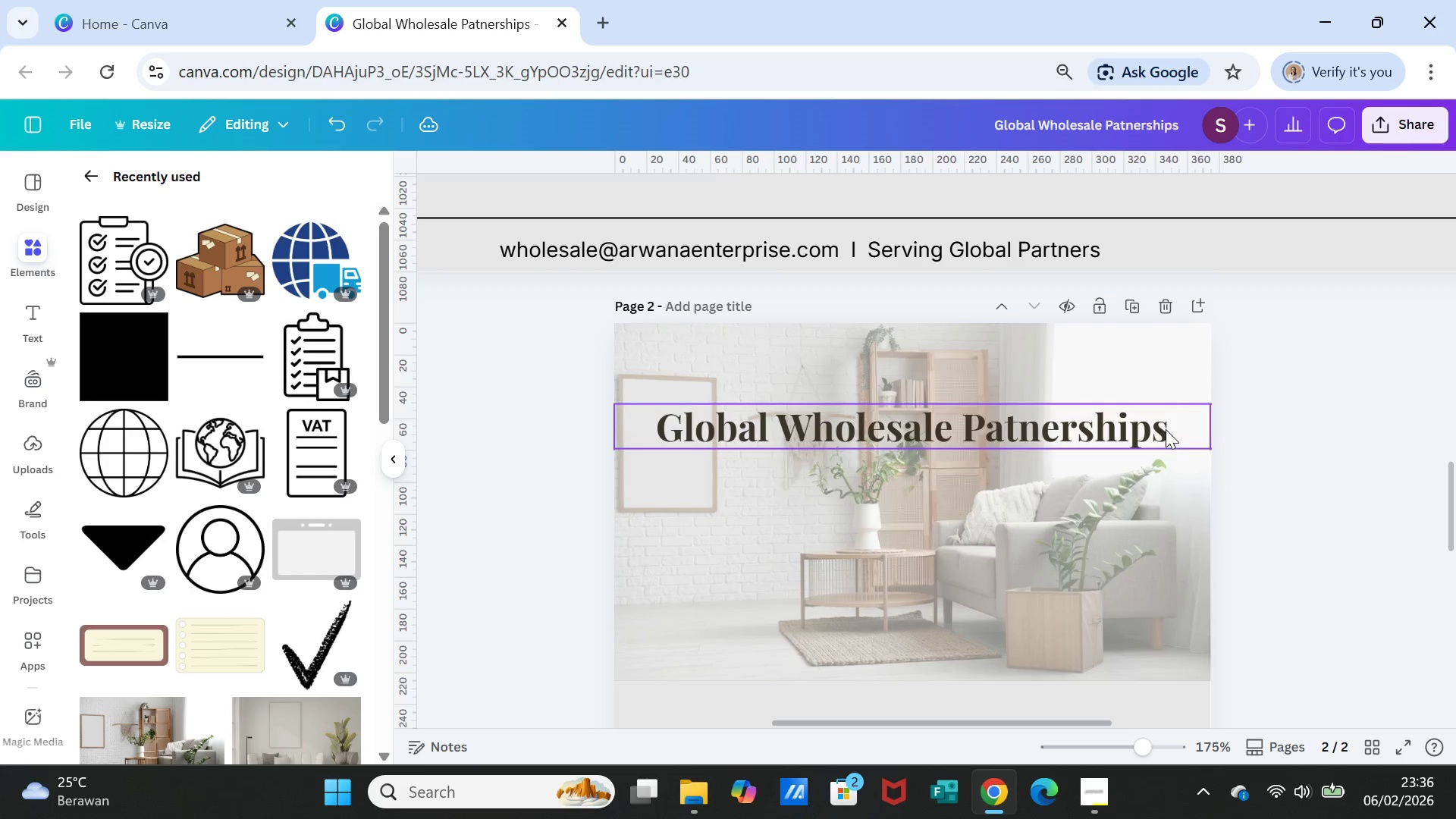 
left_click([1166, 429])
 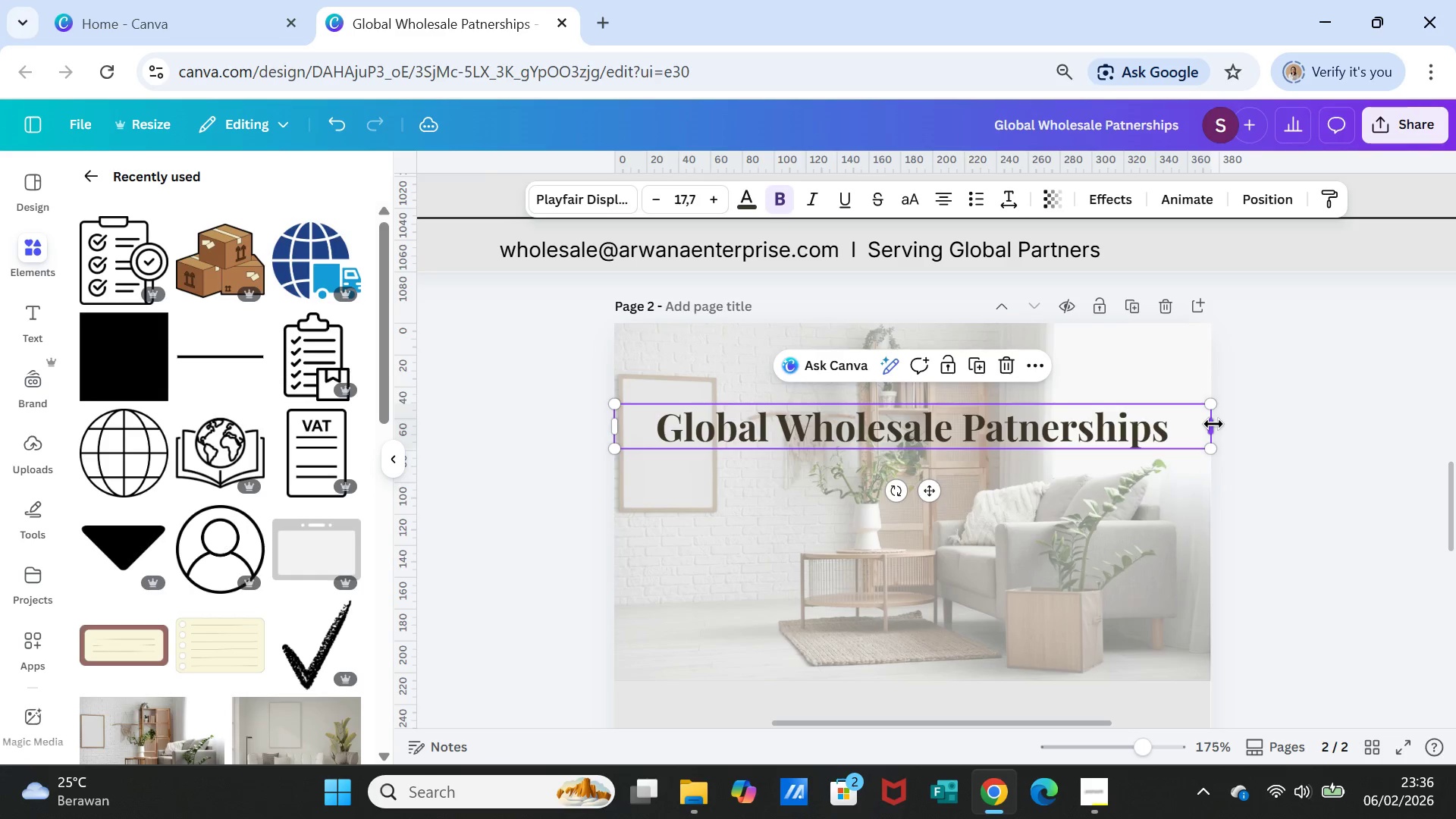 
left_click_drag(start_coordinate=[1213, 424], to_coordinate=[1150, 409])
 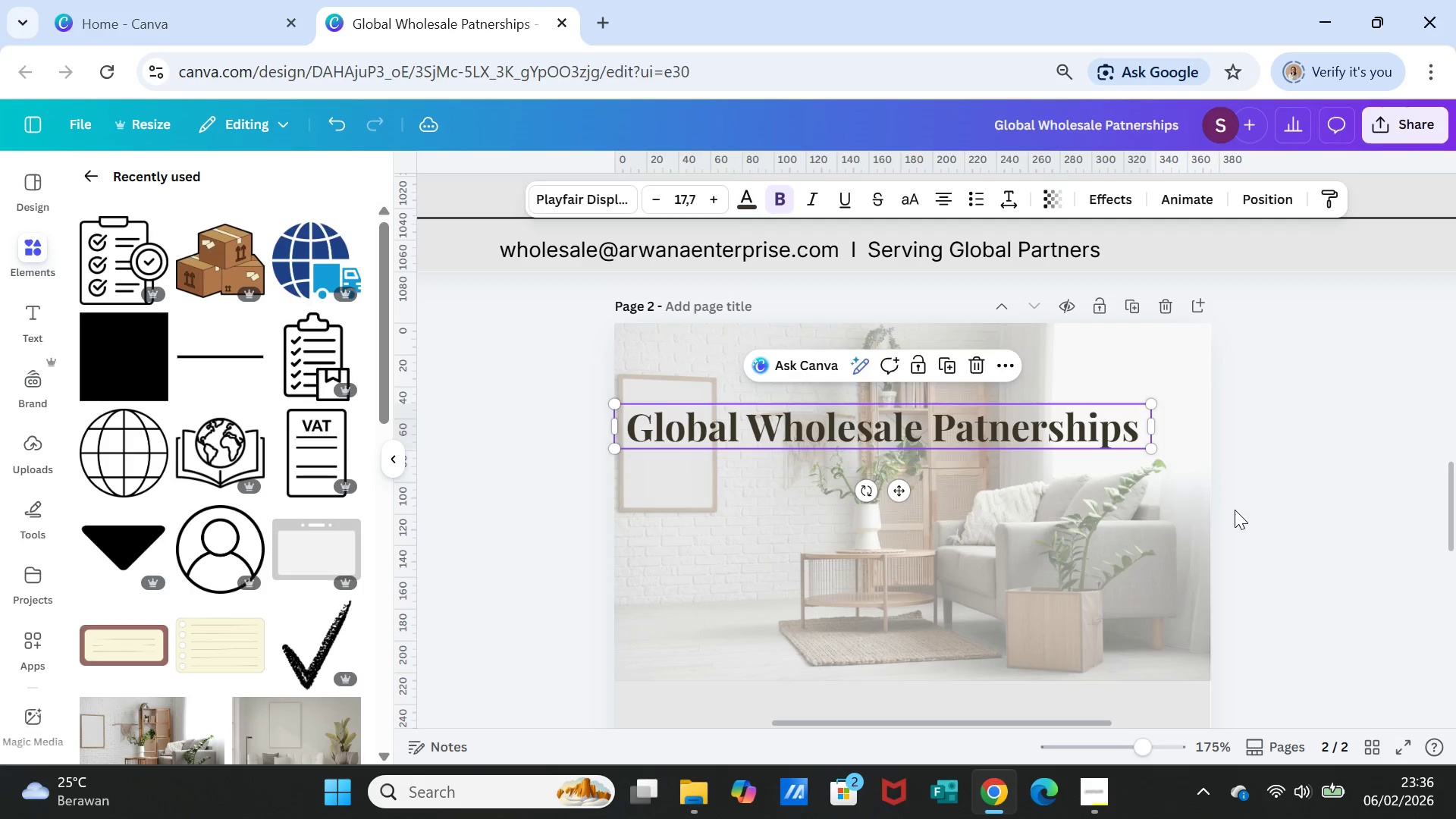 
left_click([1235, 510])
 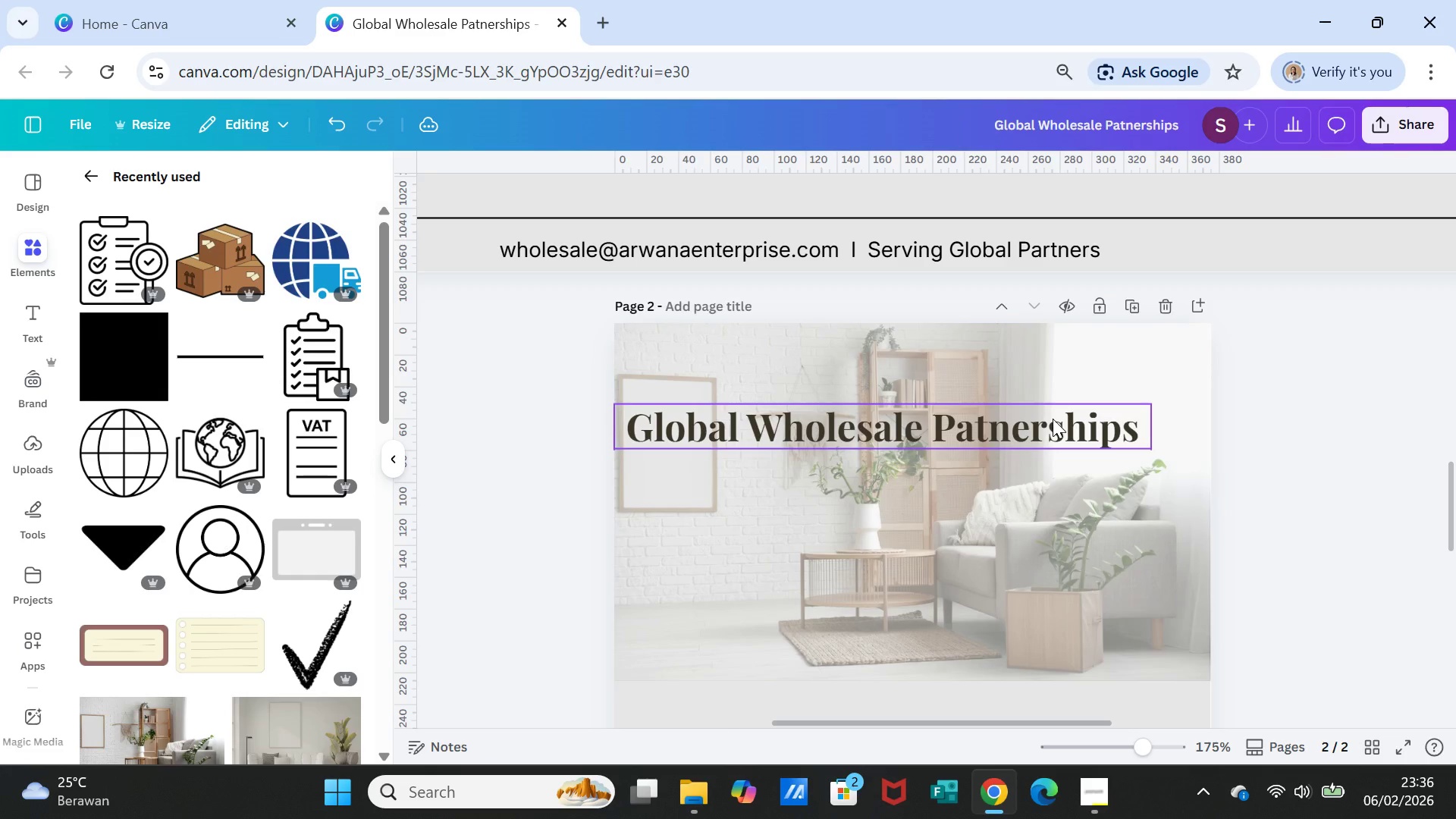 
left_click_drag(start_coordinate=[1053, 419], to_coordinate=[1091, 400])
 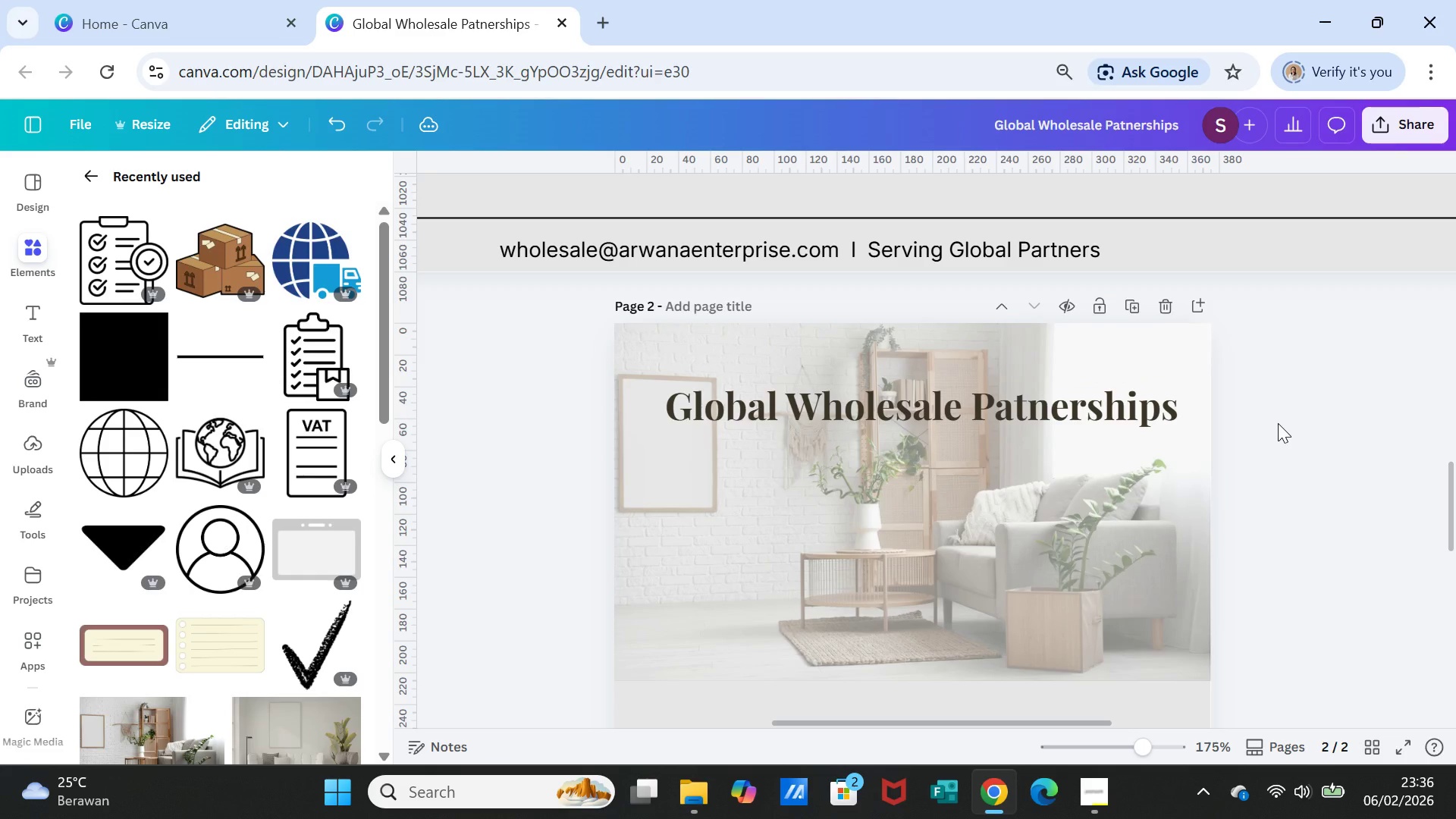 
scroll: coordinate [1260, 450], scroll_direction: up, amount: 14.0
 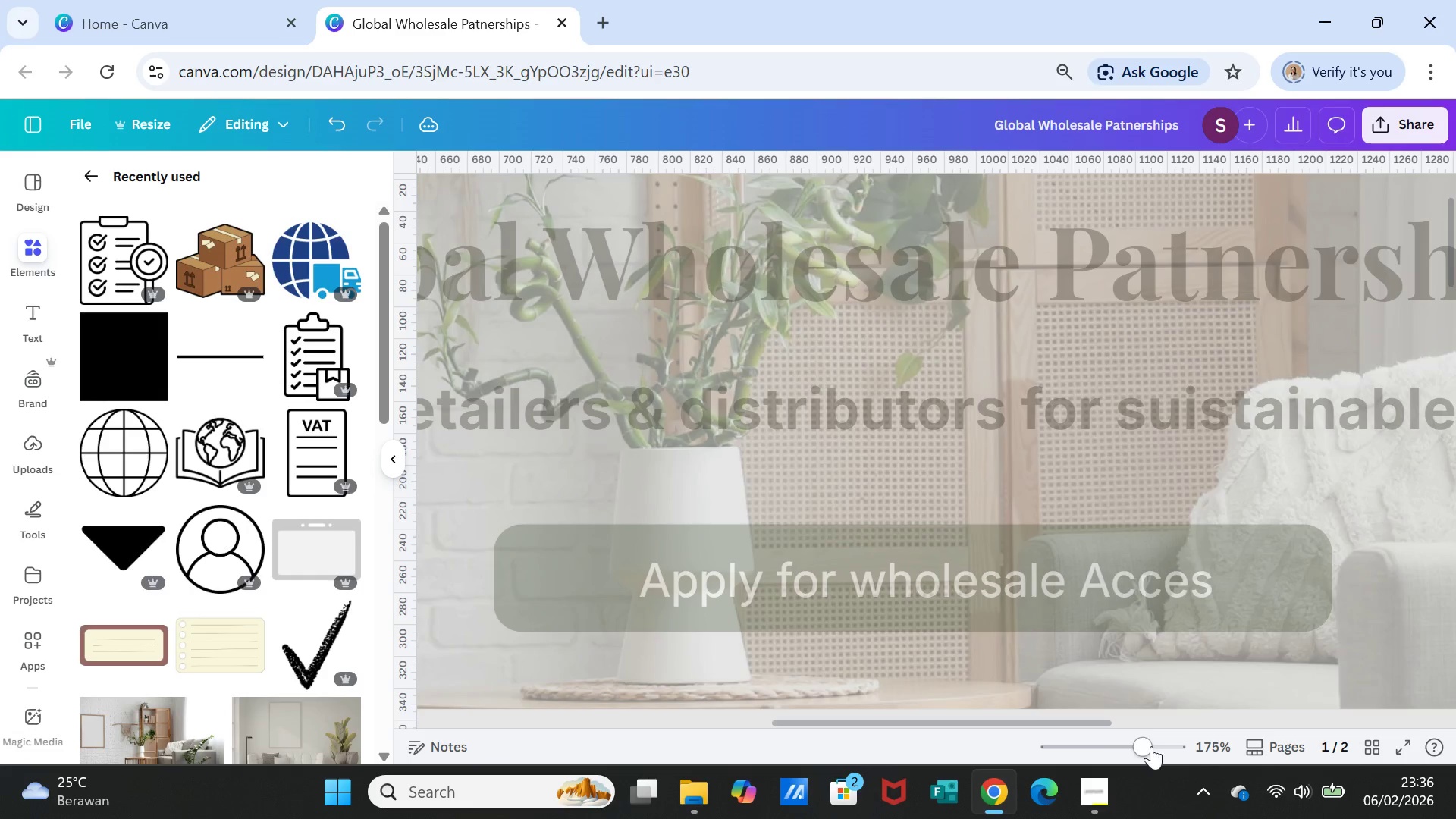 
left_click_drag(start_coordinate=[1147, 744], to_coordinate=[1109, 742])
 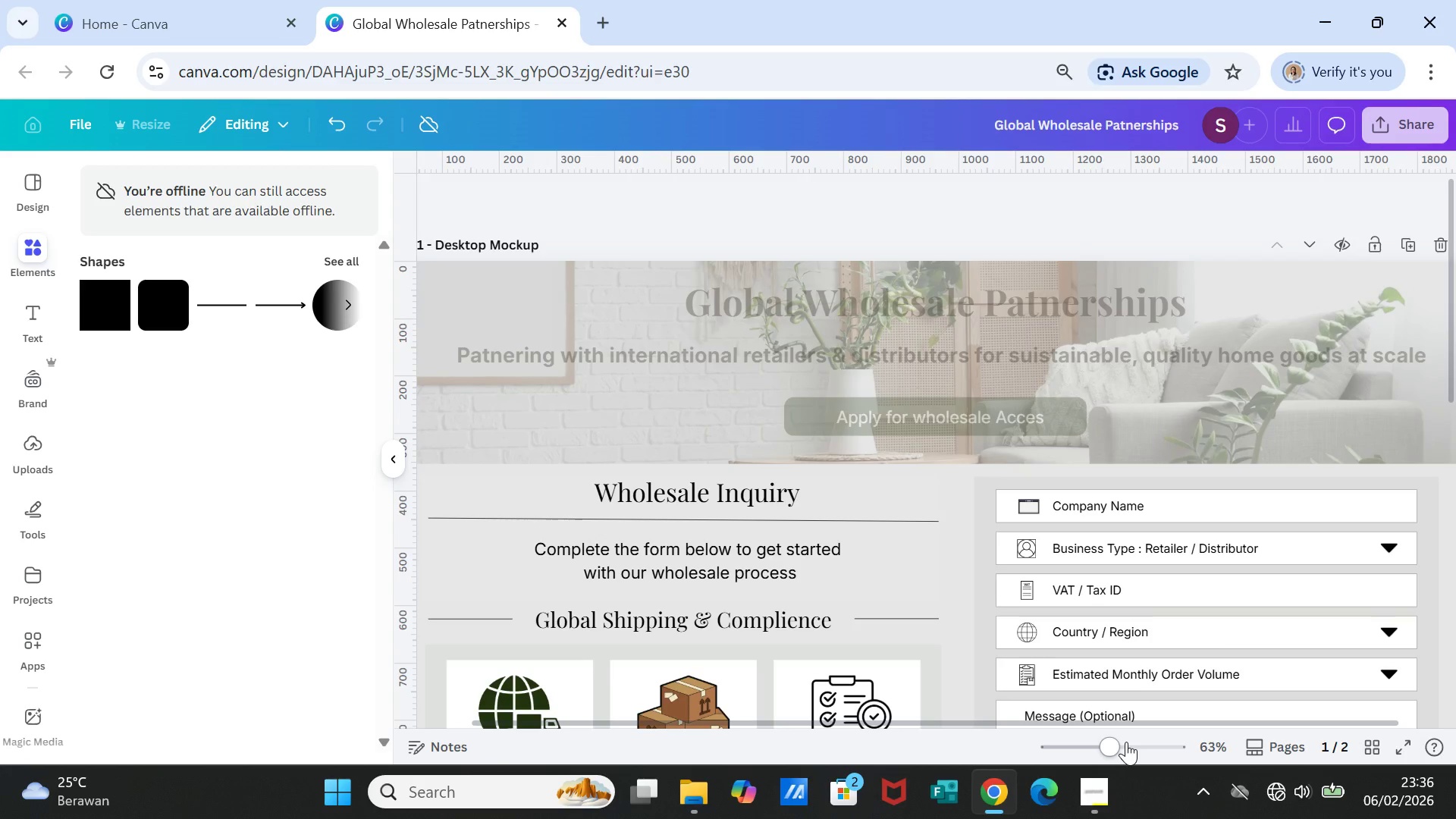 
wait(12.59)
 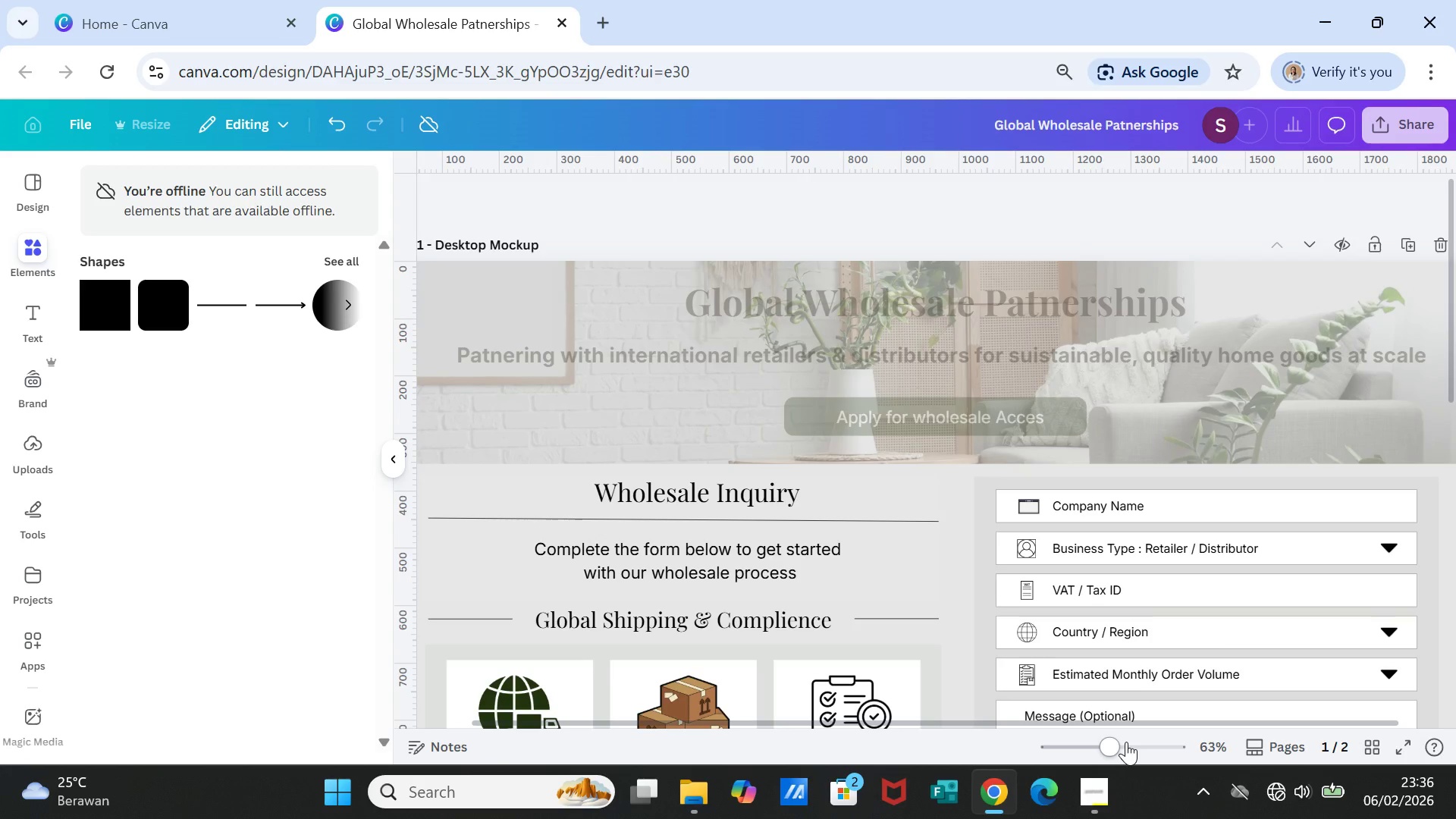 
scroll: coordinate [1287, 607], scroll_direction: down, amount: 10.0
 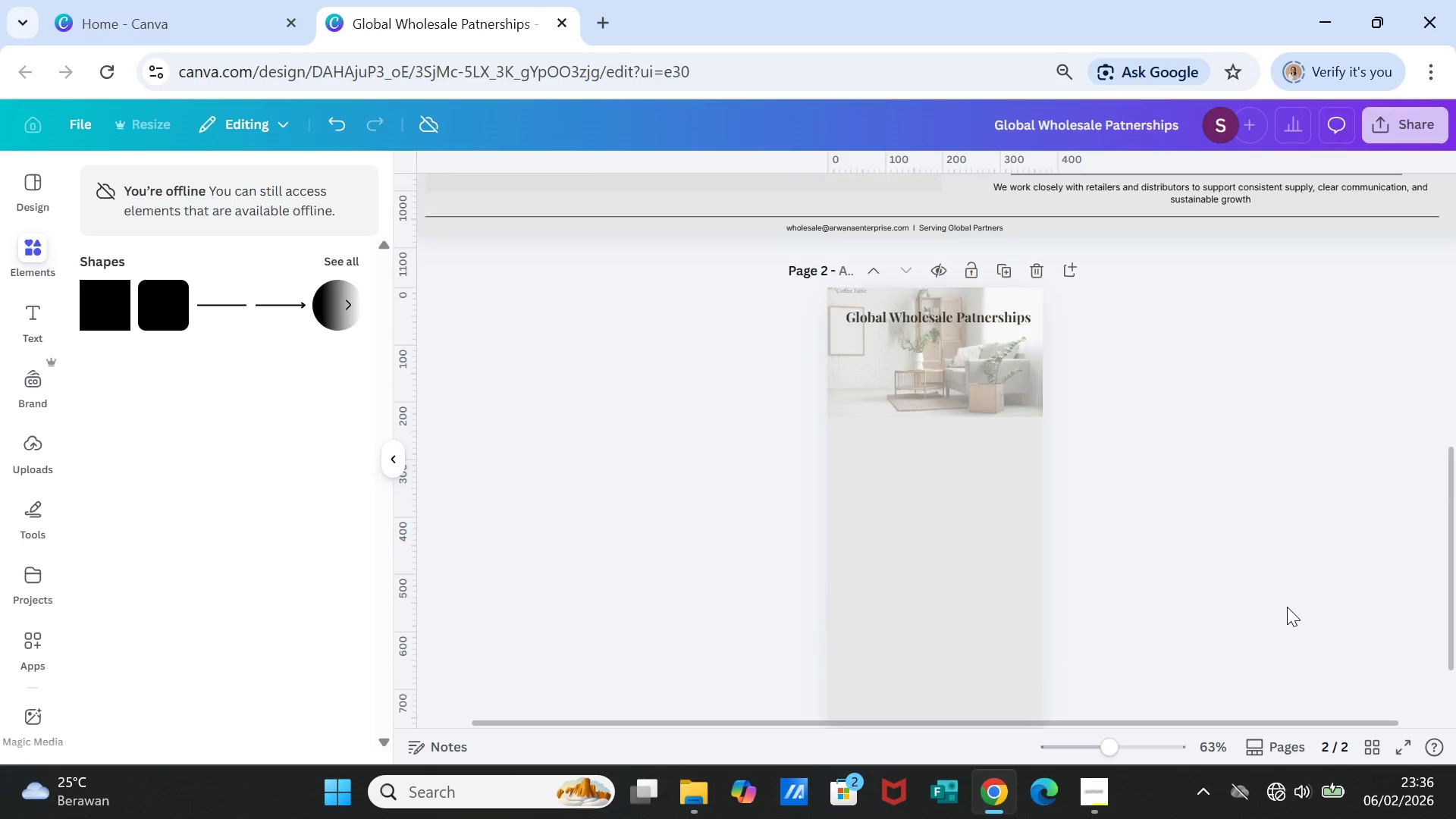 
scroll: coordinate [1287, 607], scroll_direction: up, amount: 1.0
 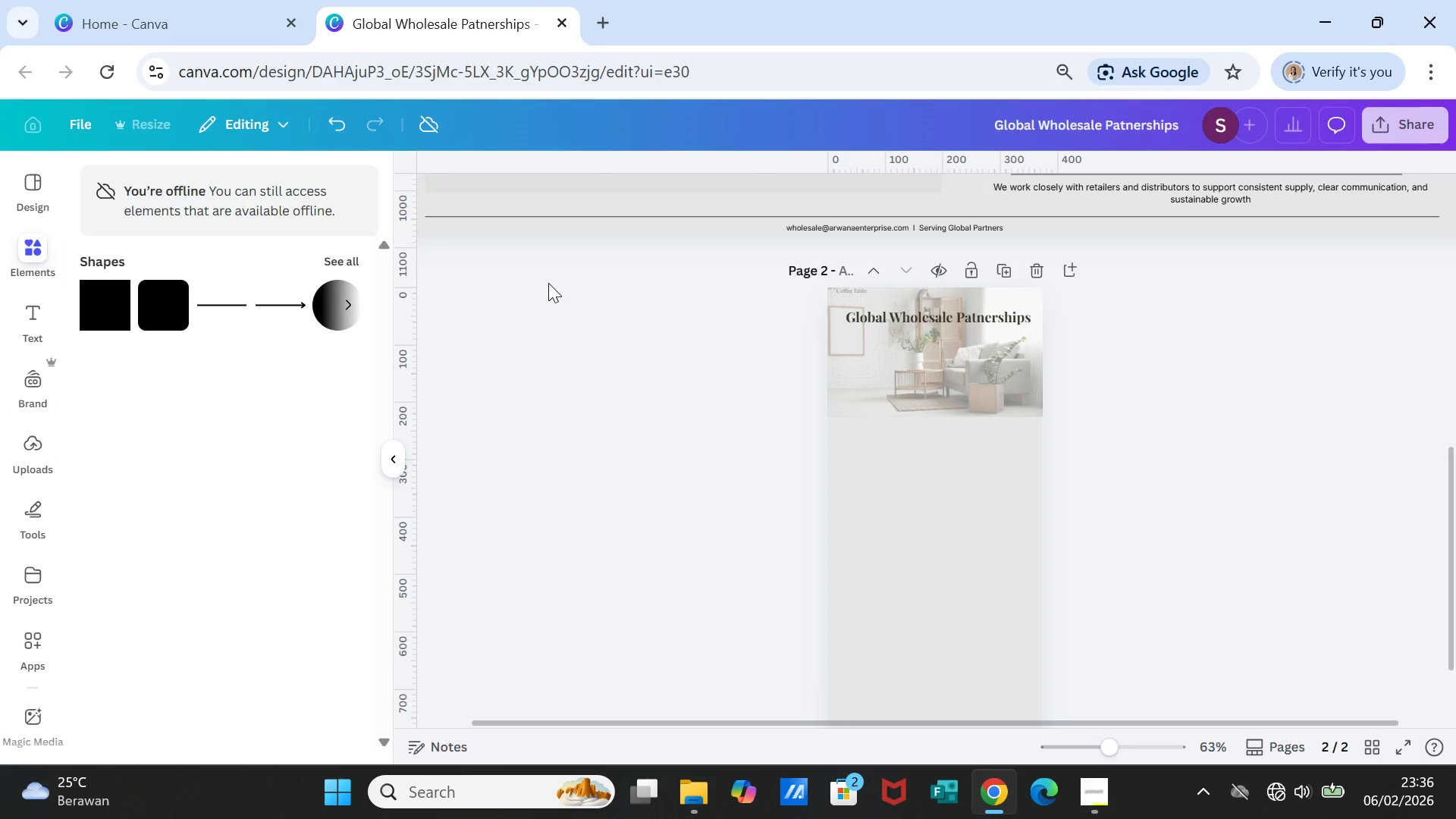 
left_click([930, 315])
 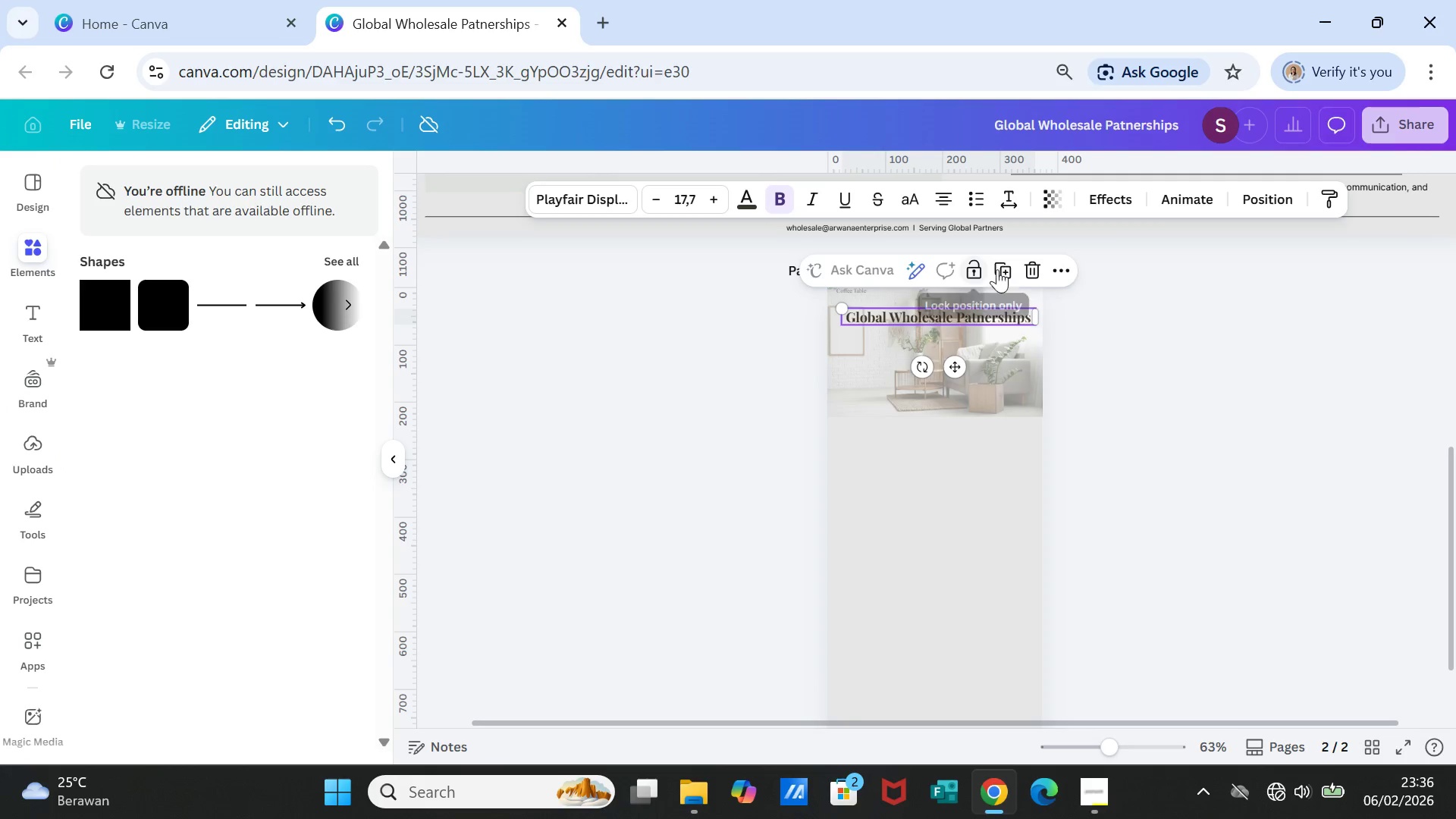 
left_click([1002, 268])
 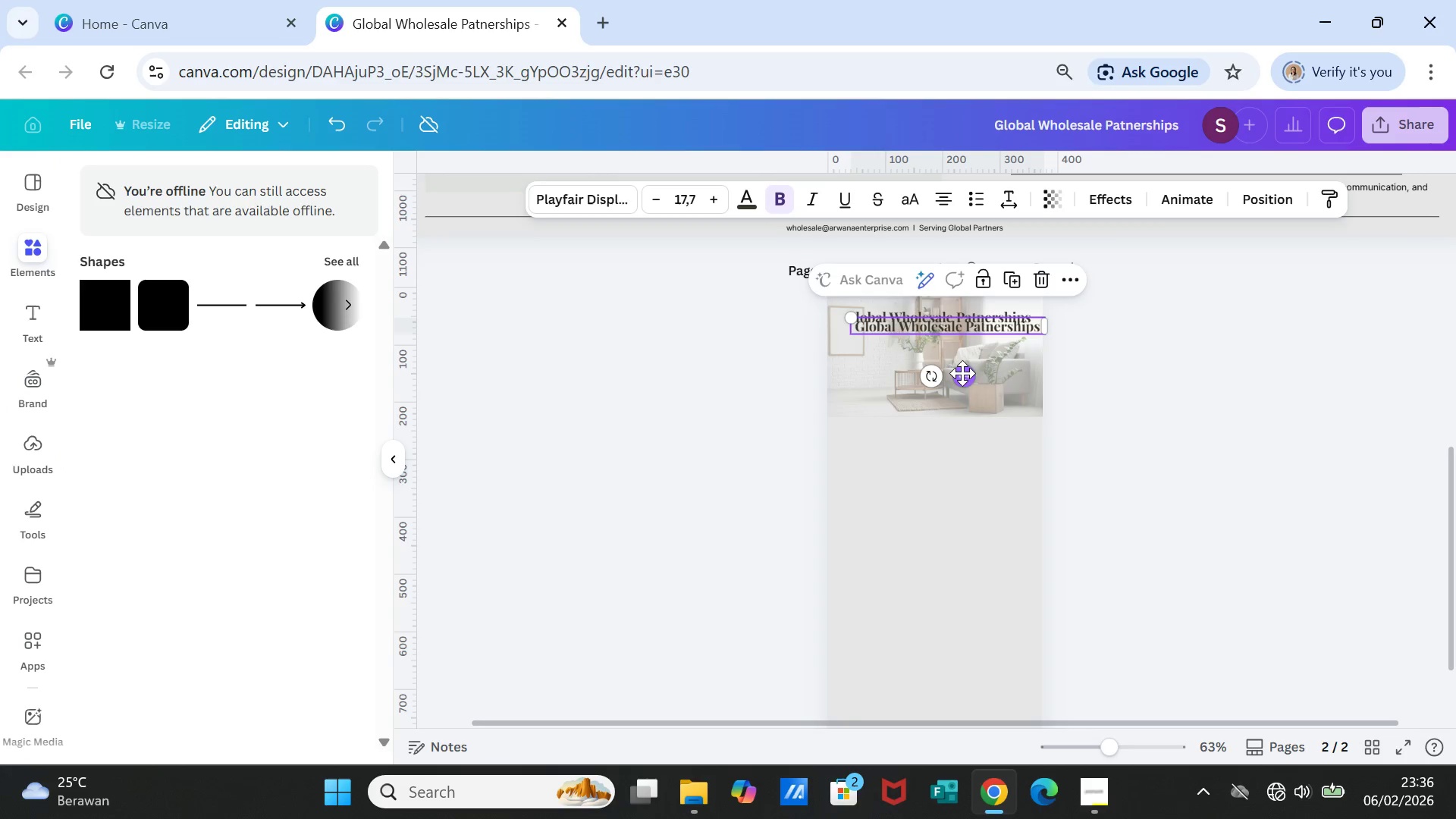 
left_click_drag(start_coordinate=[961, 375], to_coordinate=[954, 390])
 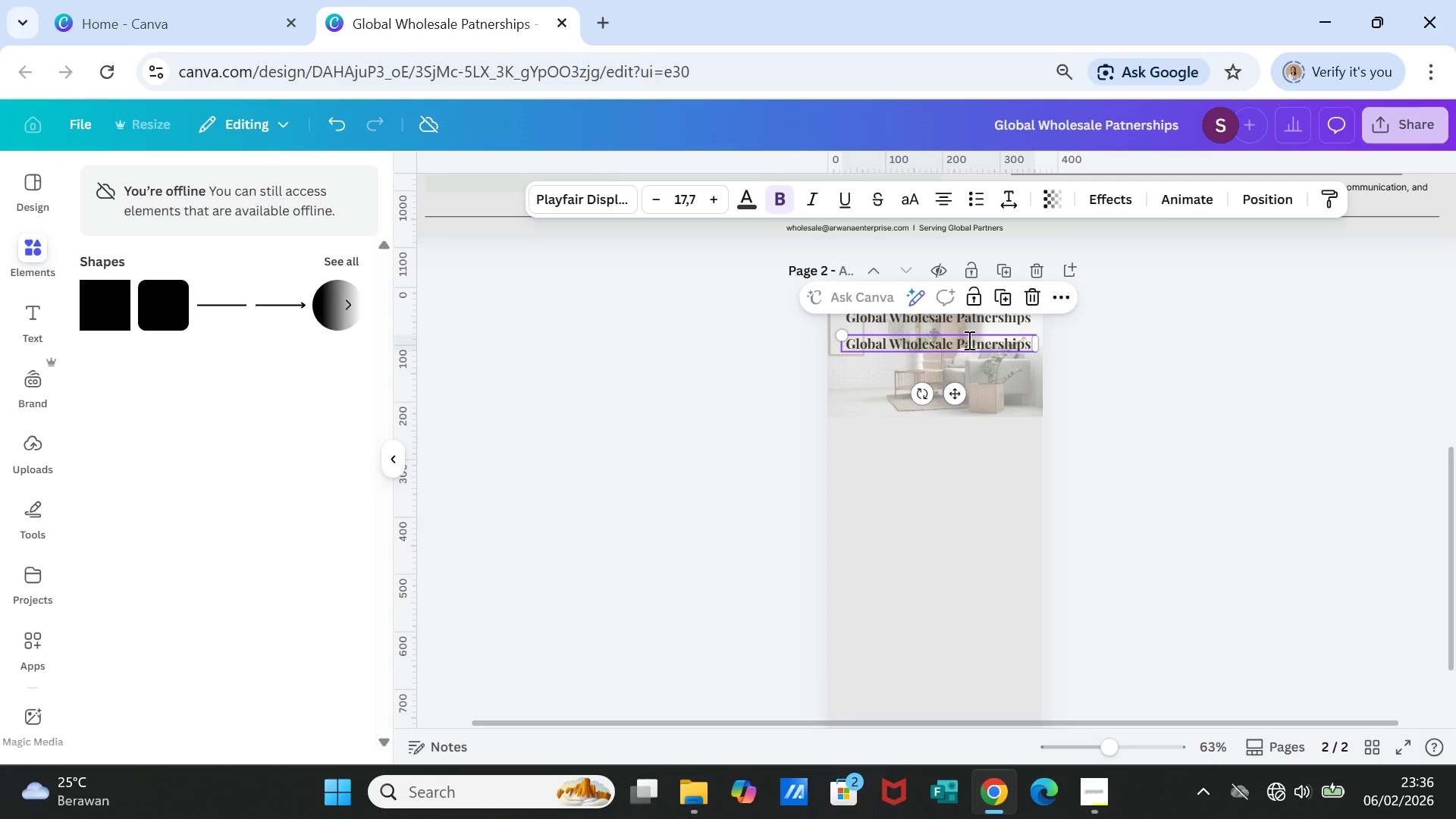 
double_click([968, 340])
 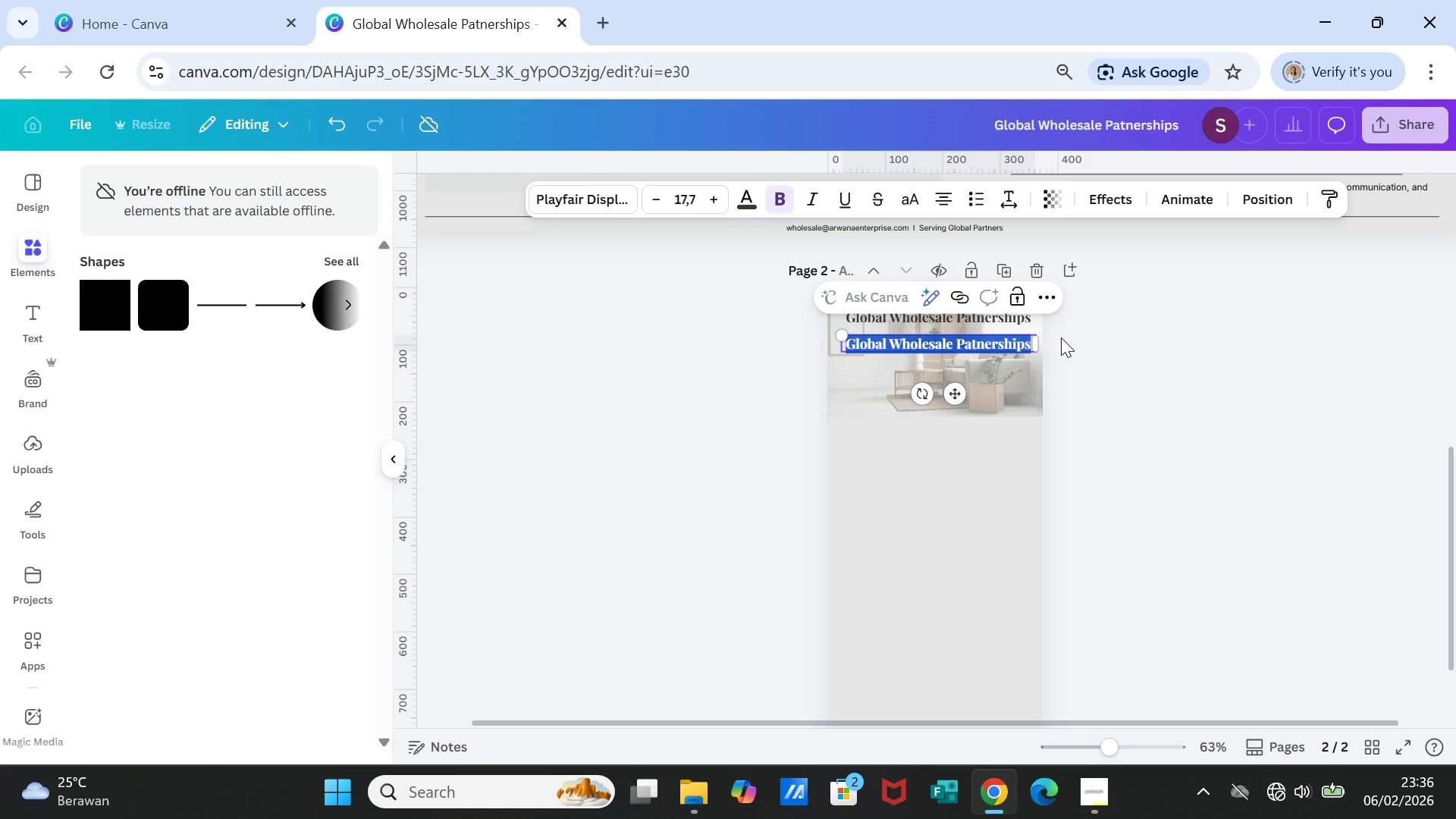 
type(Suis)
 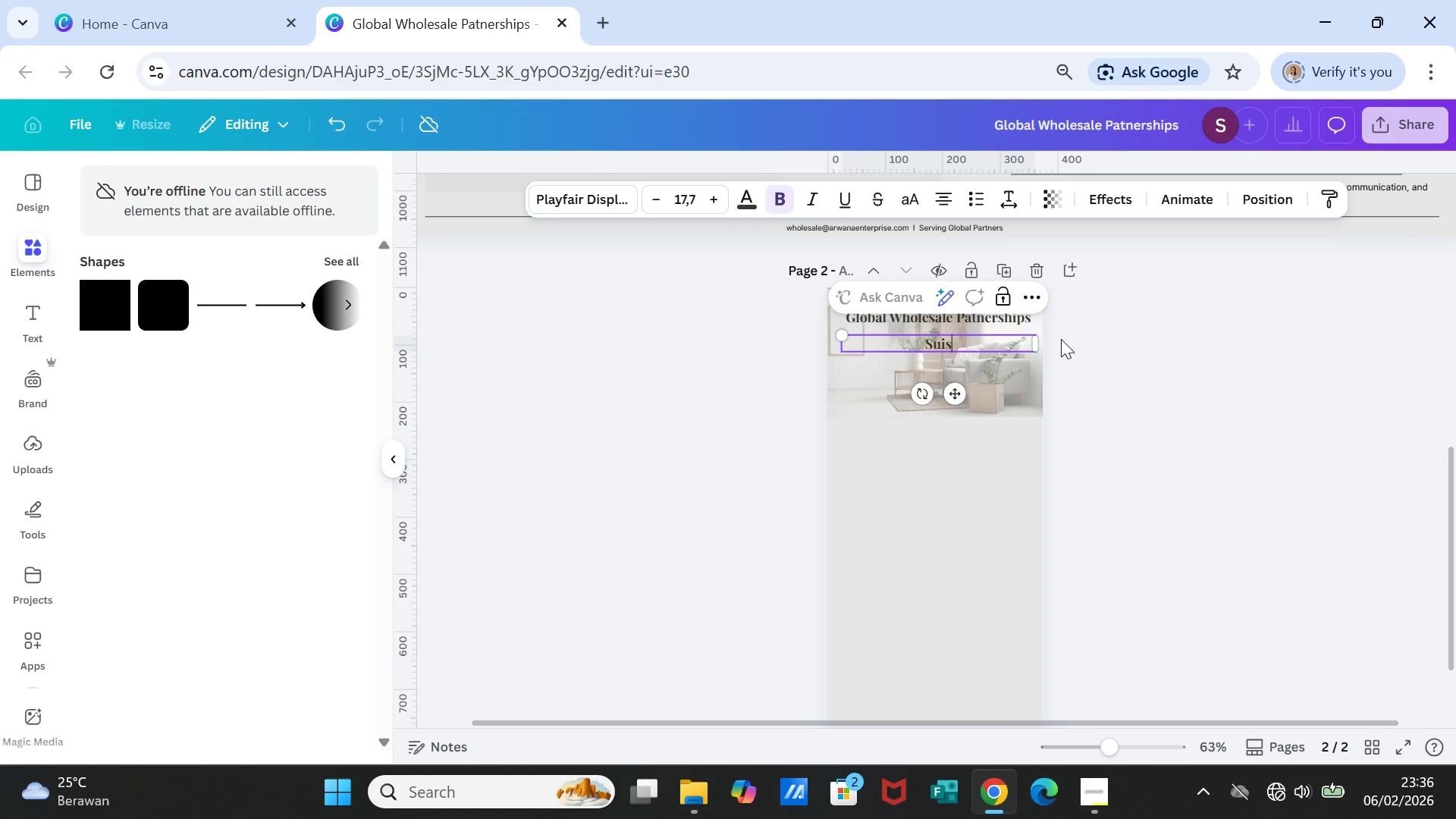 
key(Backspace)
key(Backspace)
key(Backspace)
type(ustainable home goods for)
 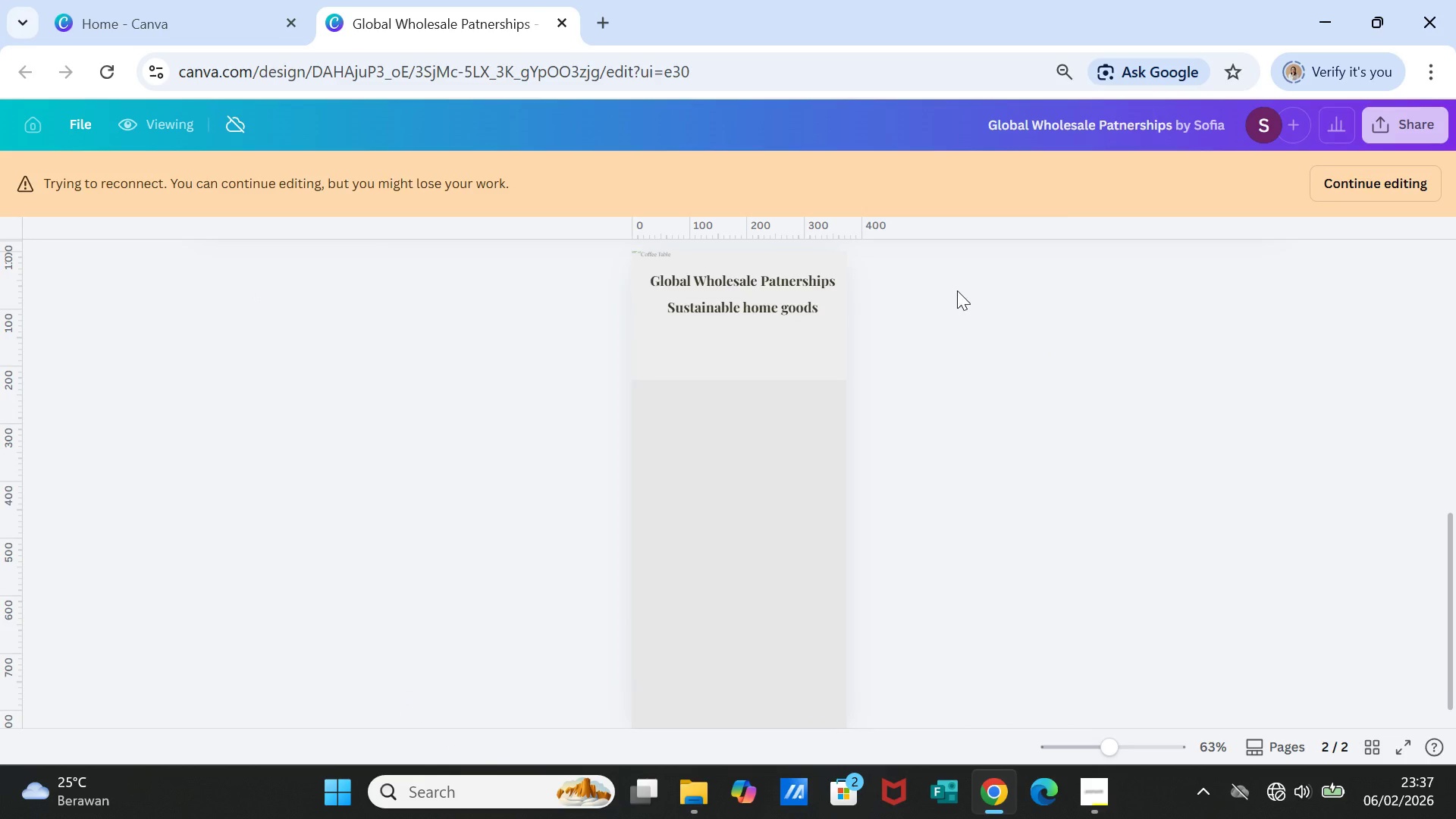 
wait(5.69)
 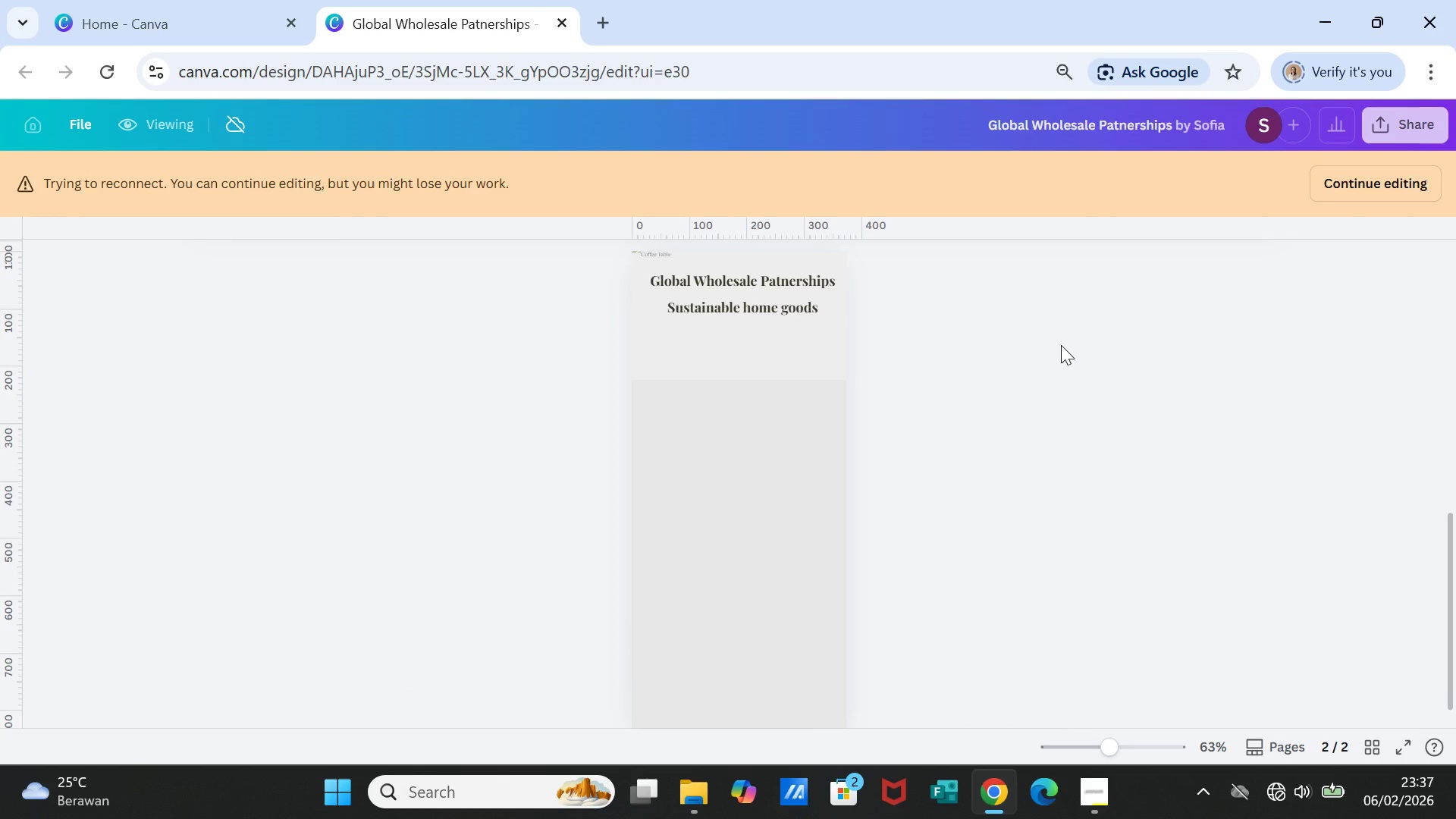 
left_click([1346, 187])
 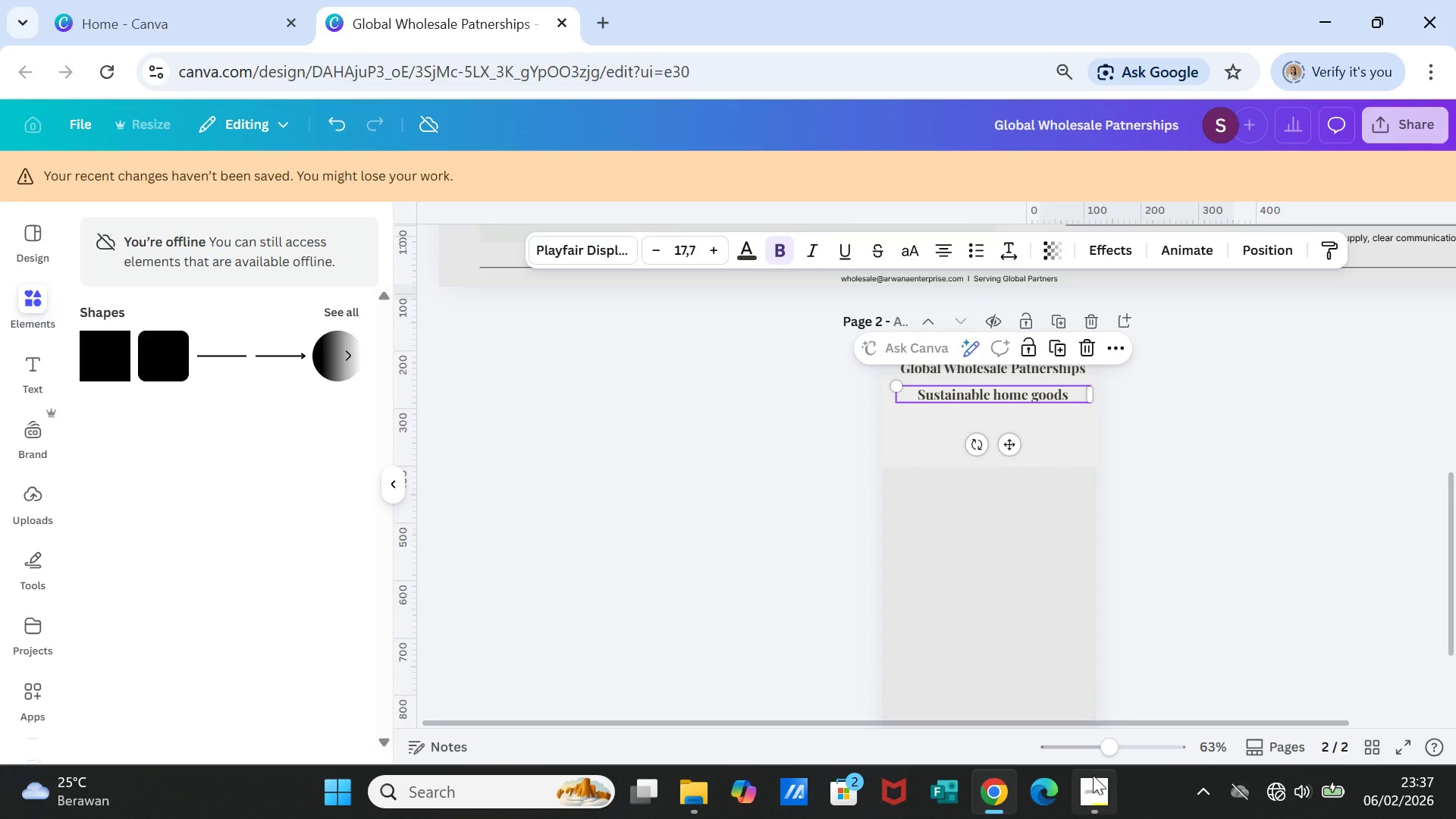 
left_click([1101, 795])